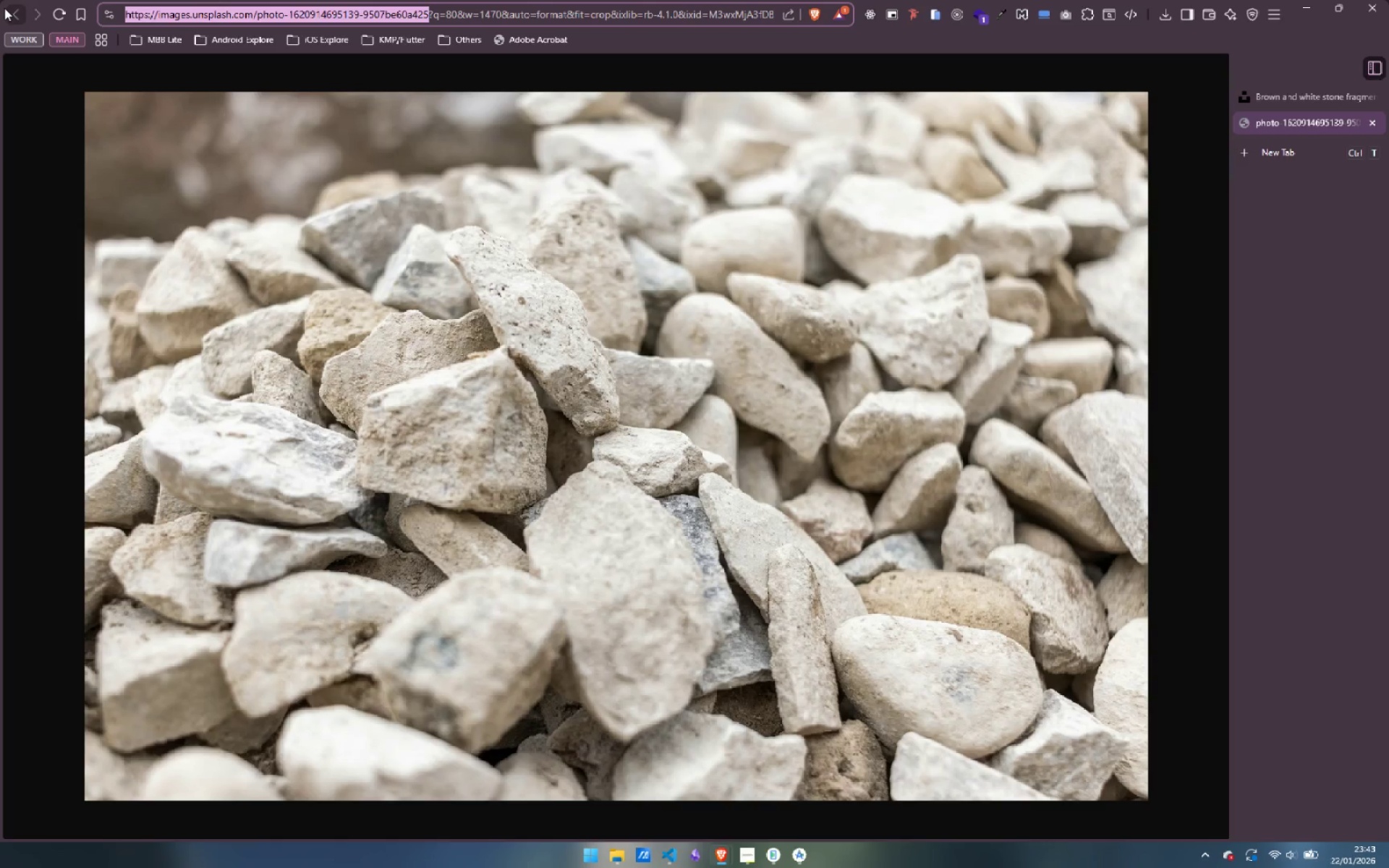 
key(Control+C)
 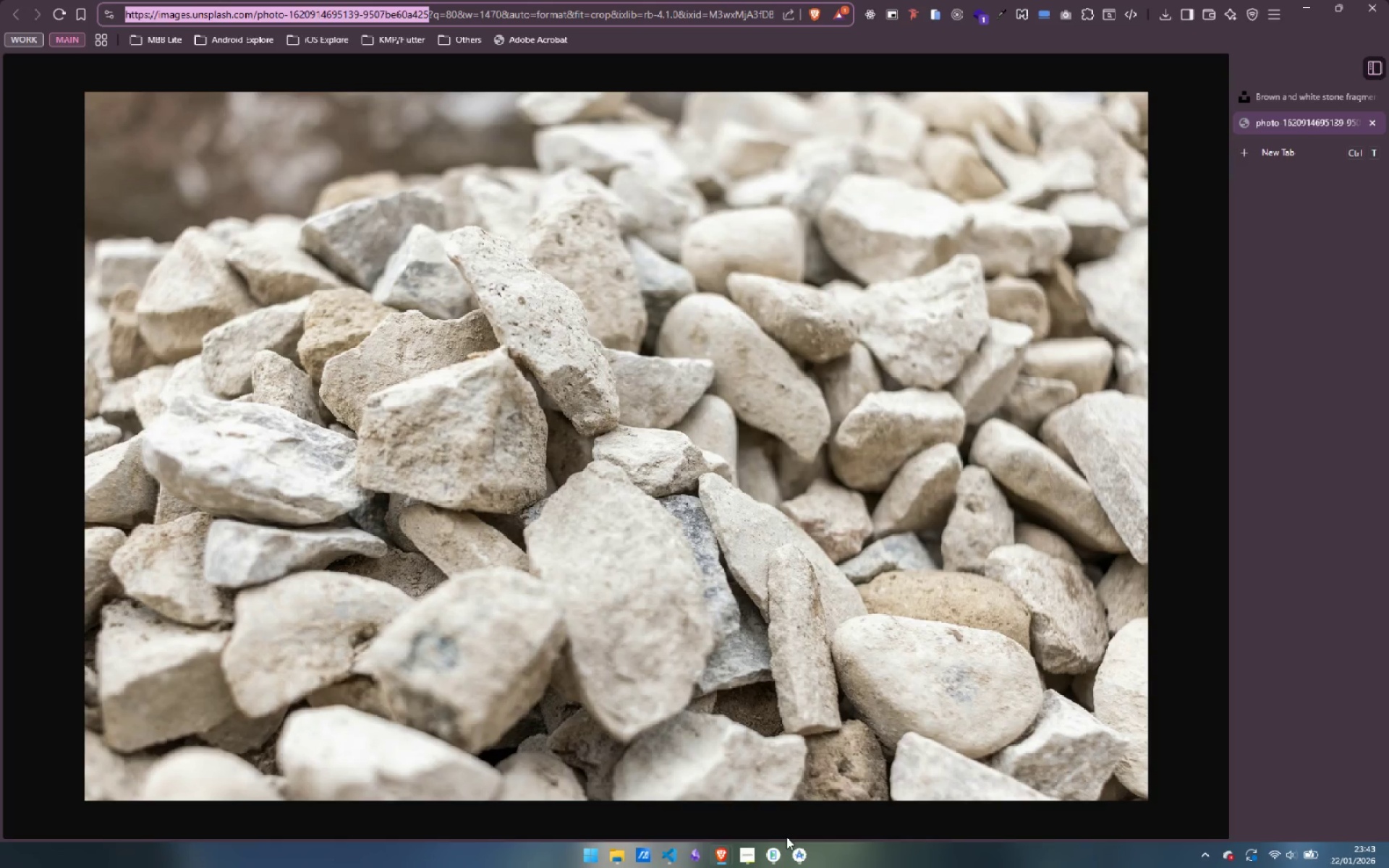 
left_click([804, 853])
 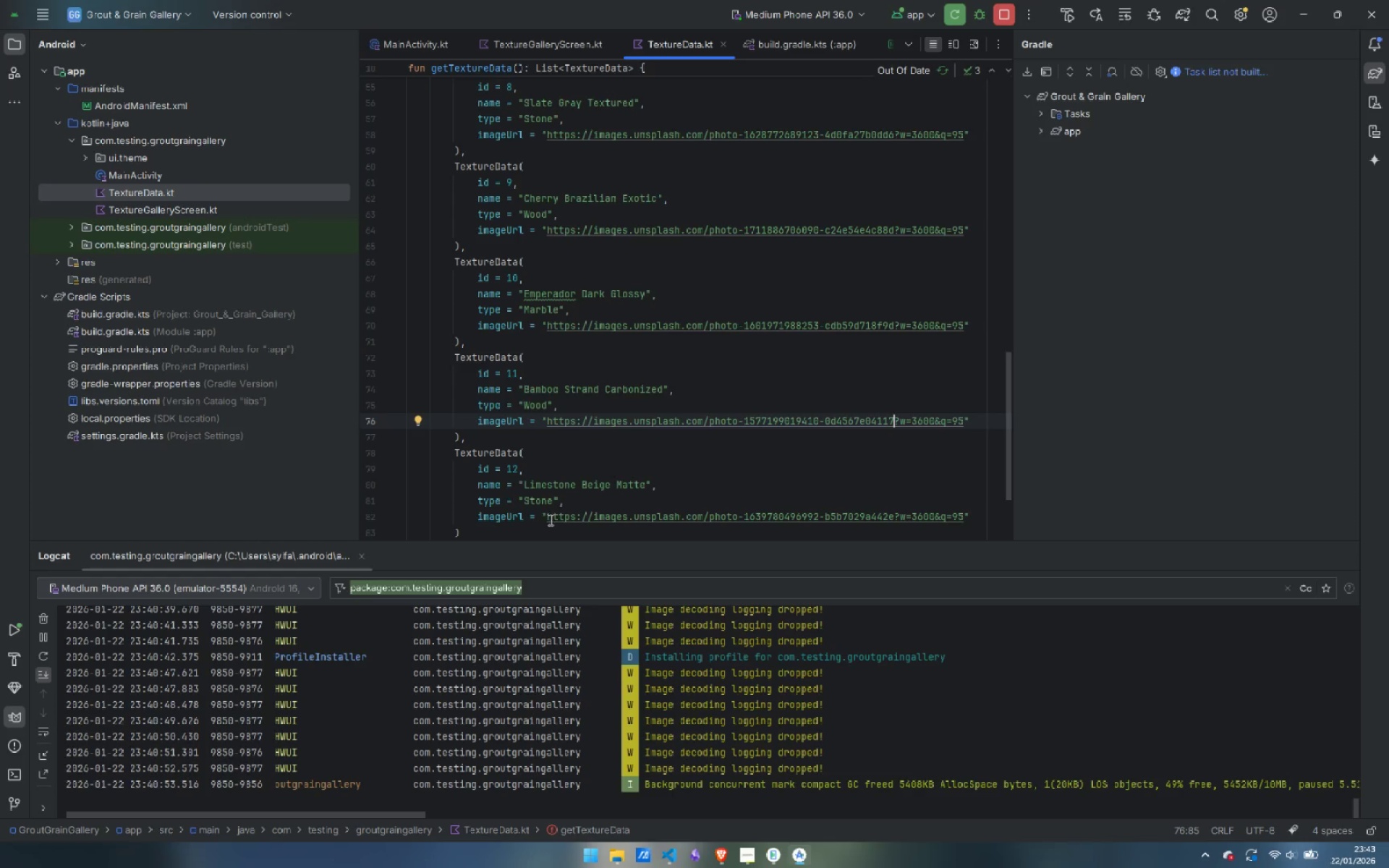 
left_click_drag(start_coordinate=[548, 519], to_coordinate=[895, 520])
 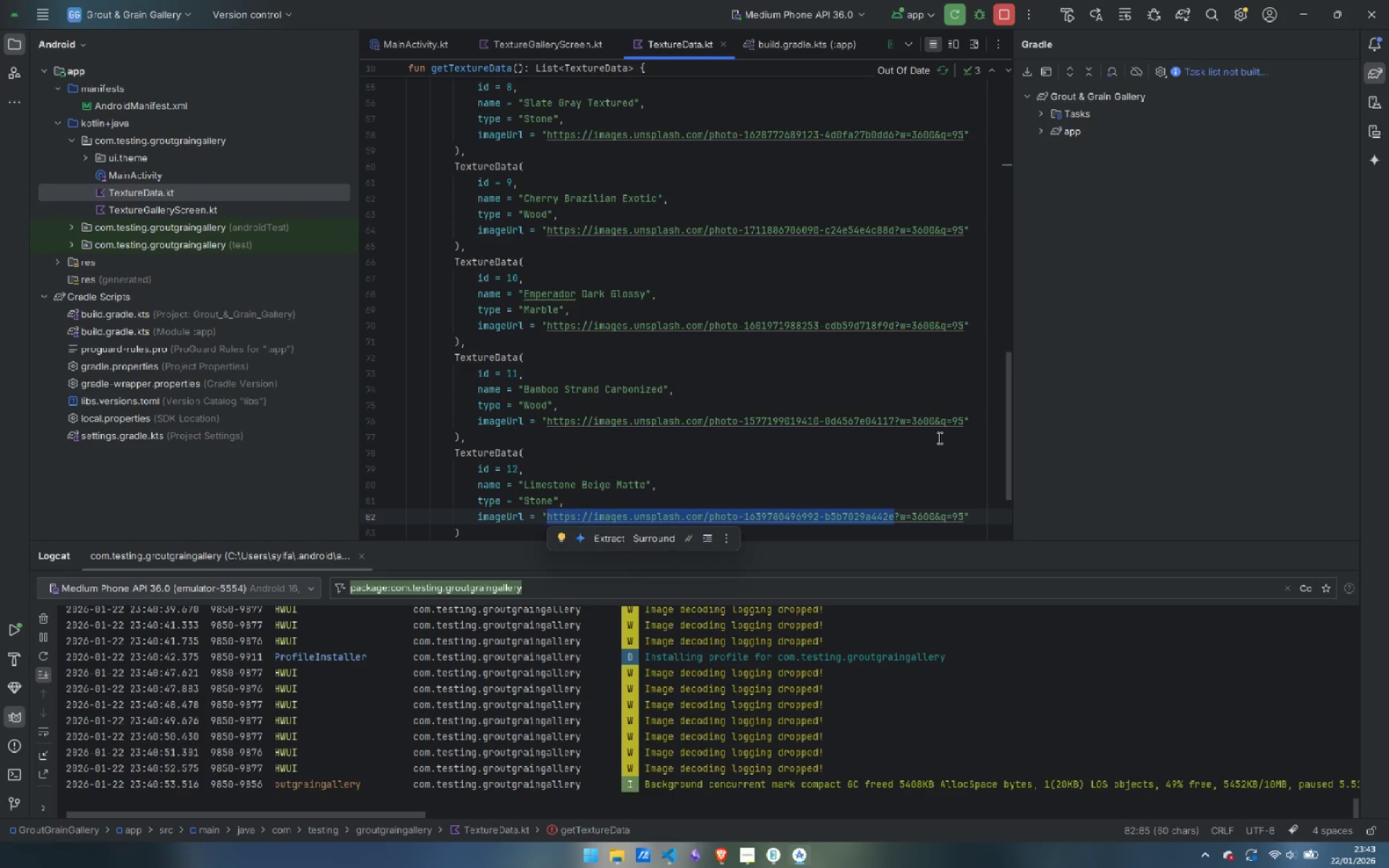 
key(Control+V)
 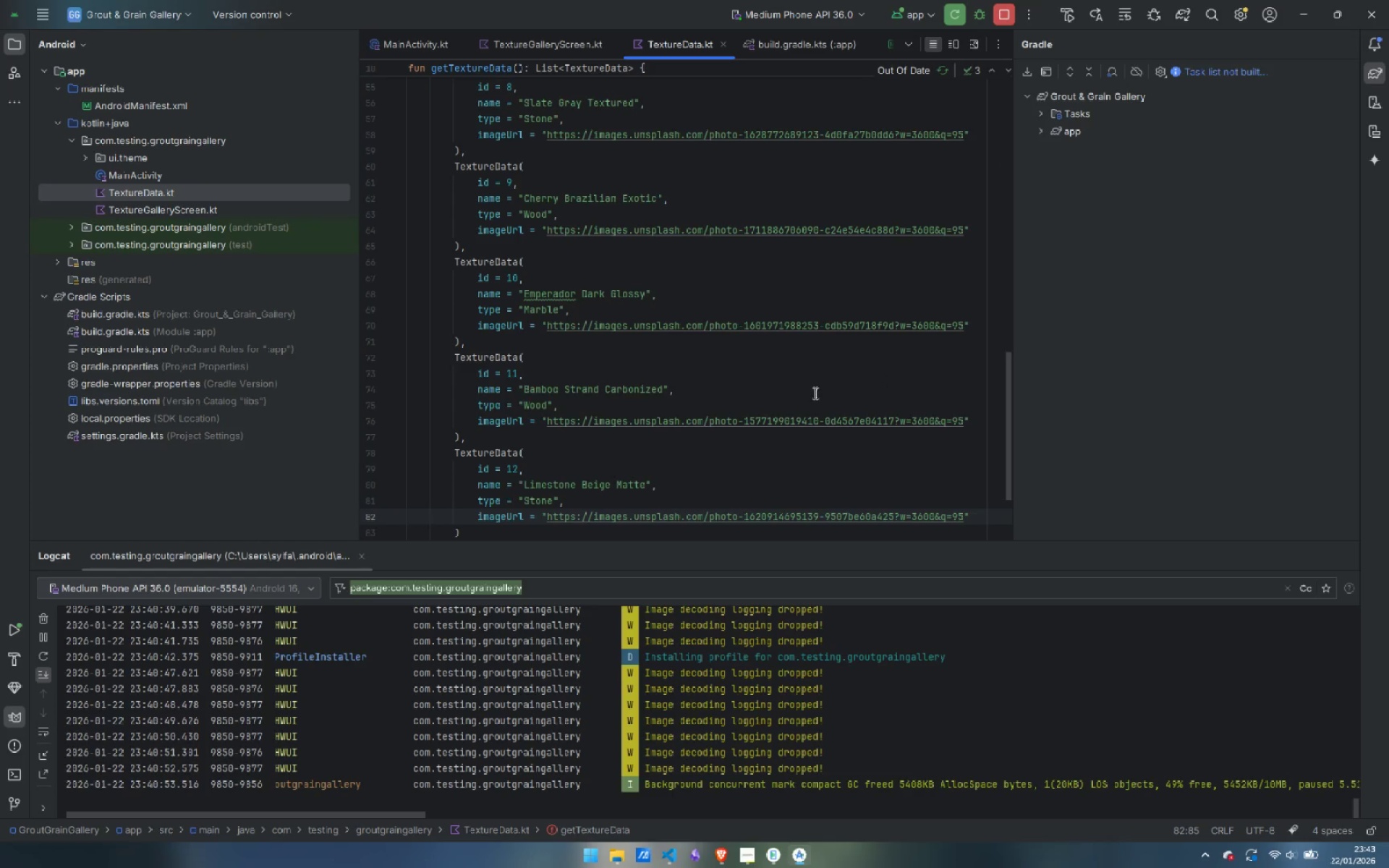 
scroll: coordinate [735, 428], scroll_direction: down, amount: 3.0
 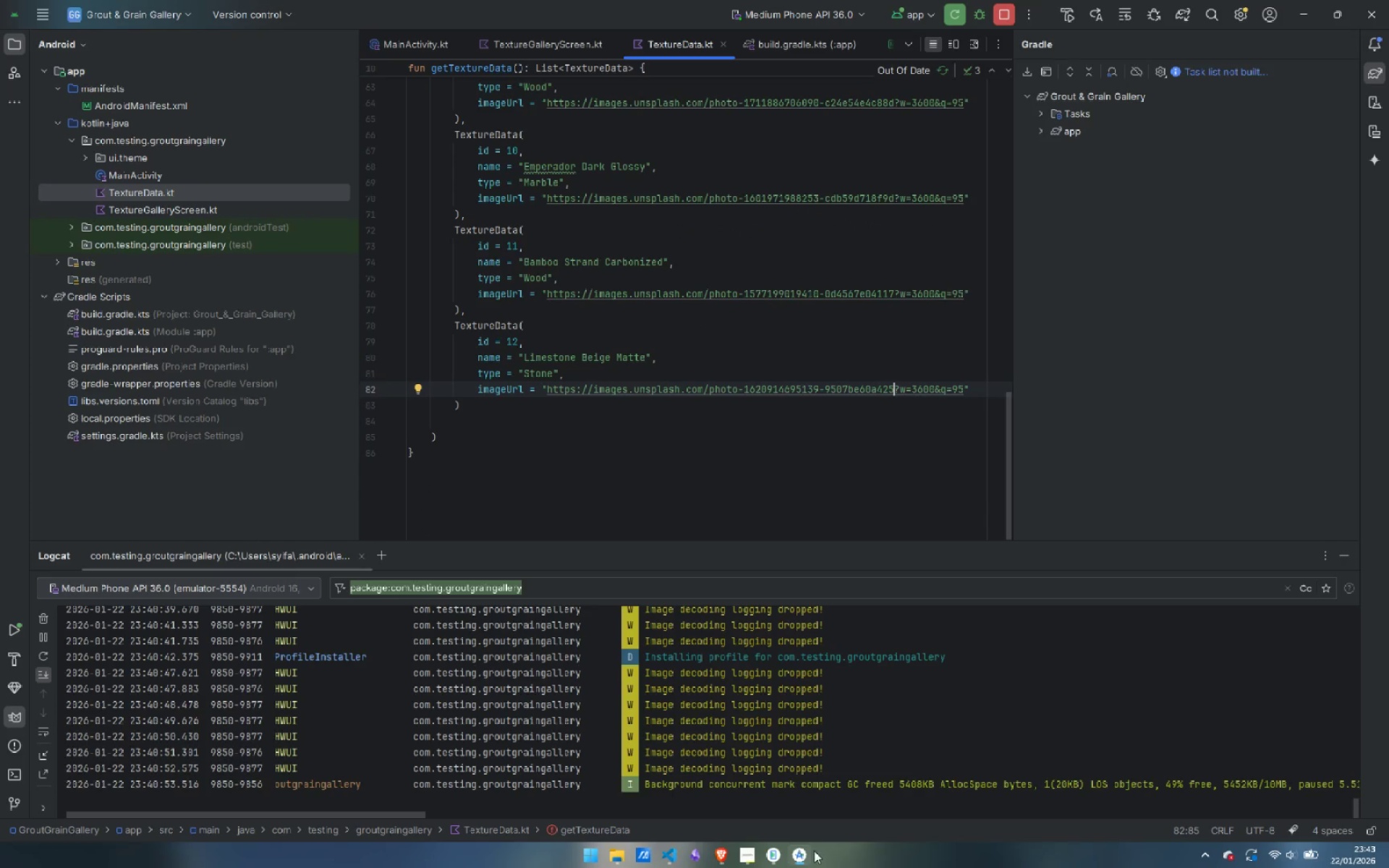 
left_click([778, 858])
 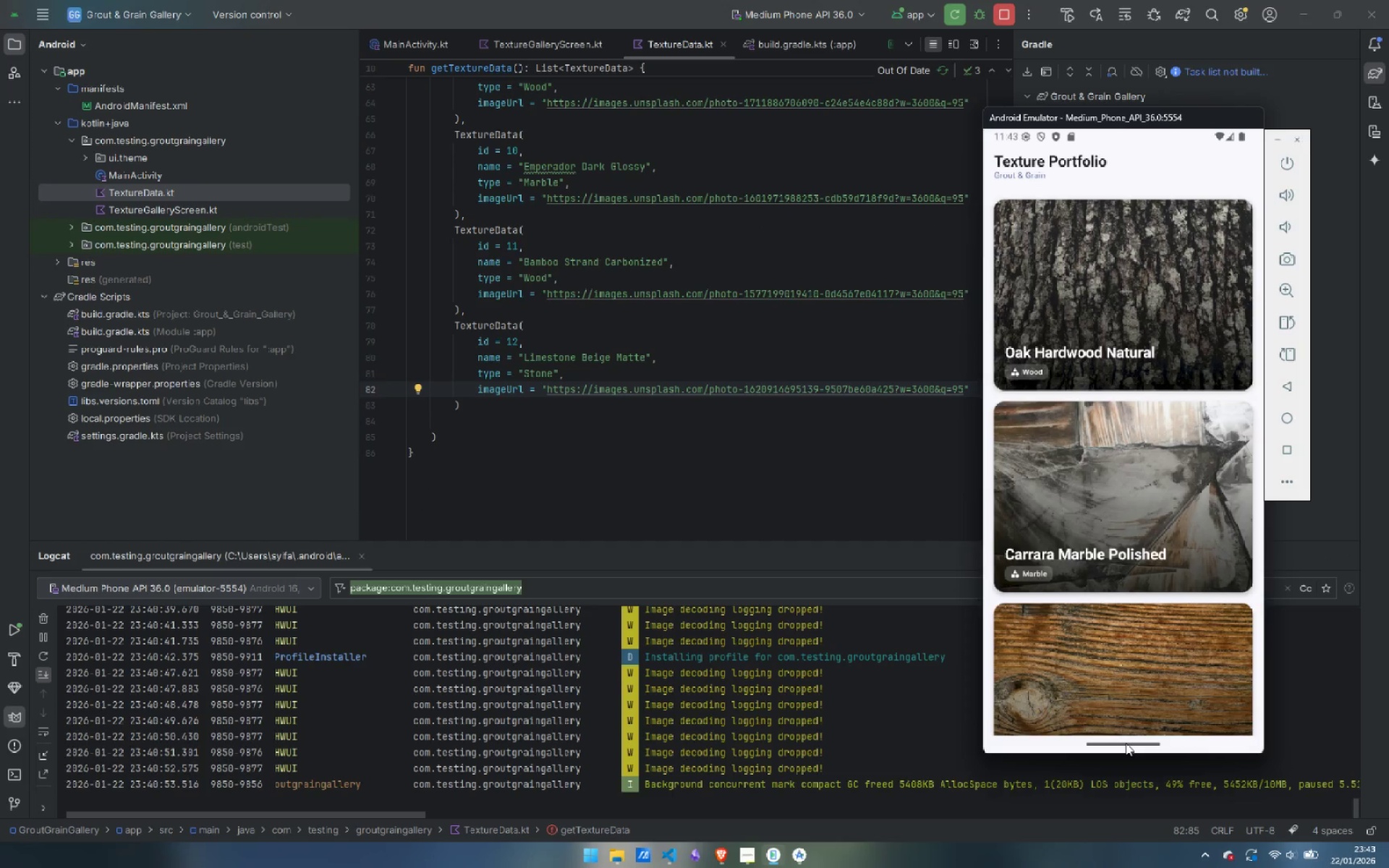 
left_click_drag(start_coordinate=[1126, 743], to_coordinate=[1145, 540])
 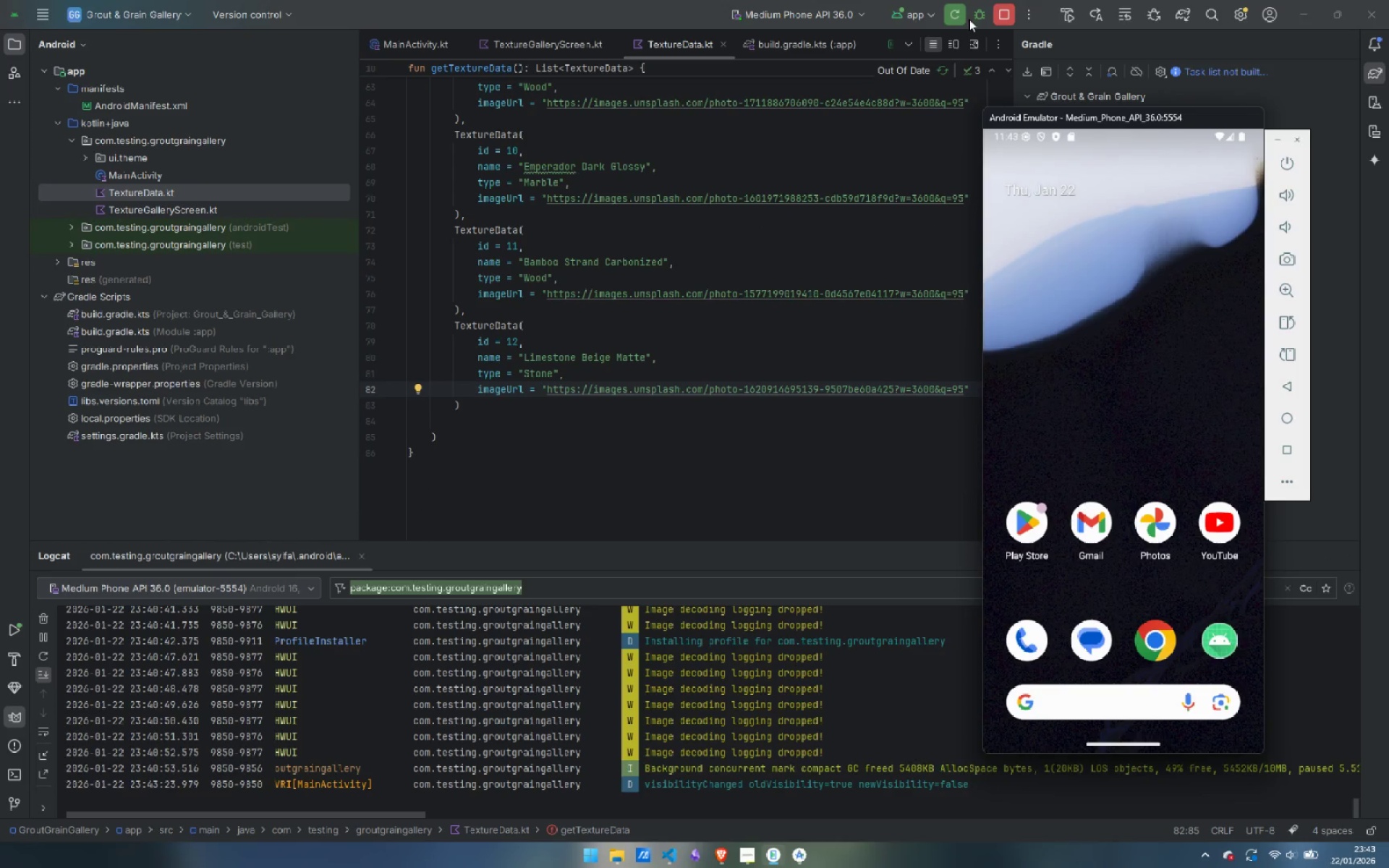 
left_click([1001, 20])
 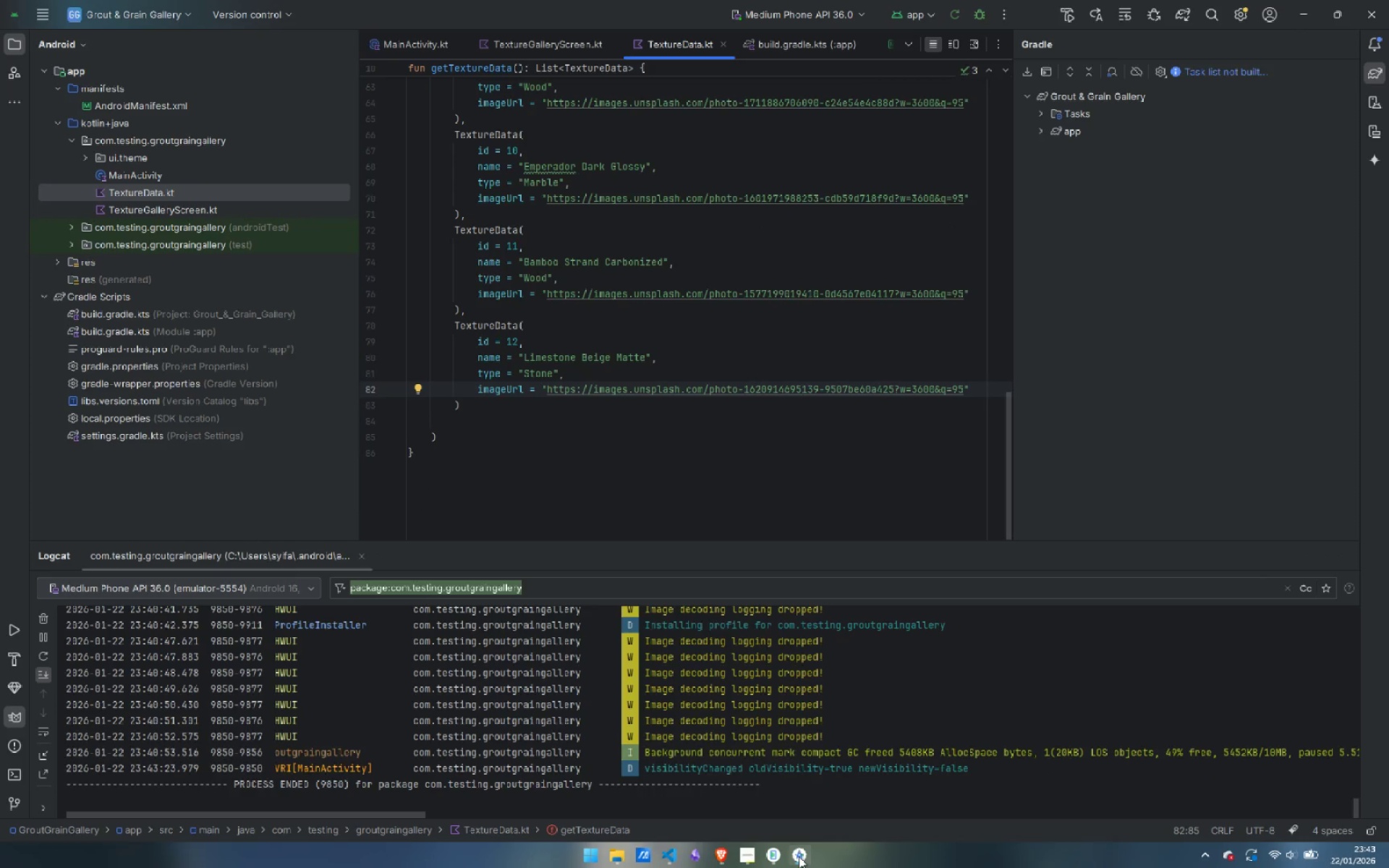 
left_click([781, 857])
 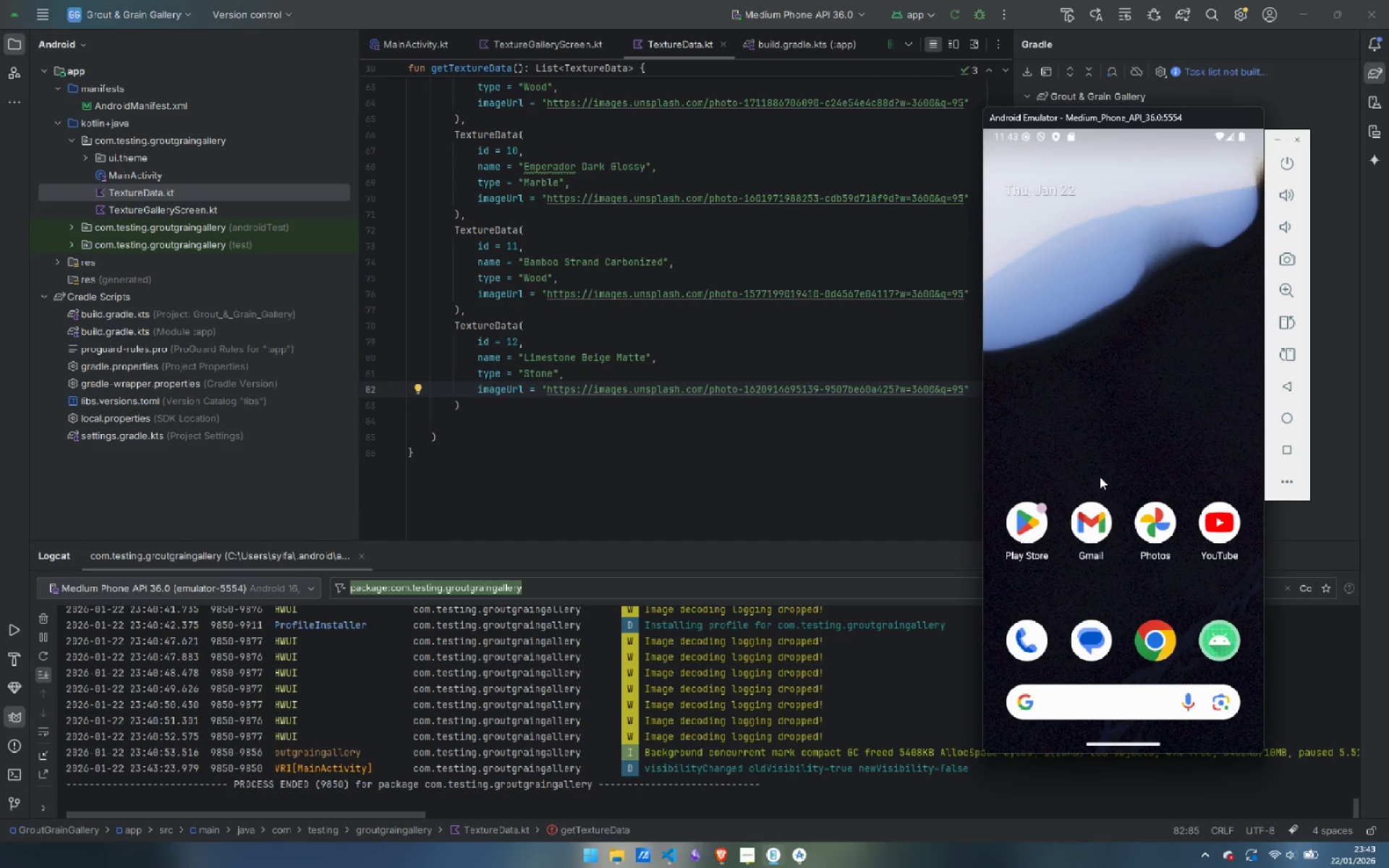 
left_click_drag(start_coordinate=[1126, 461], to_coordinate=[1124, 286])
 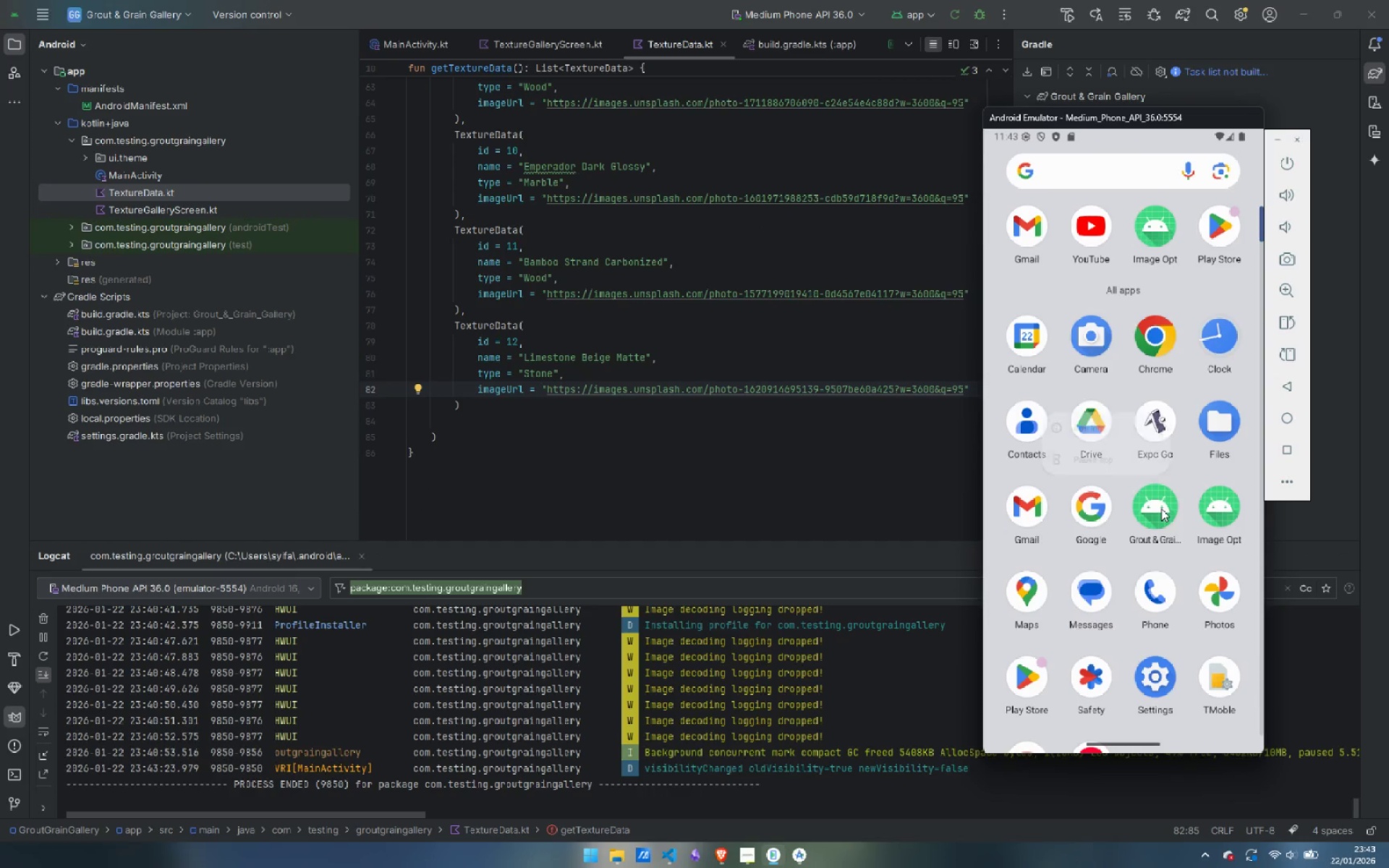 
left_click([1161, 509])
 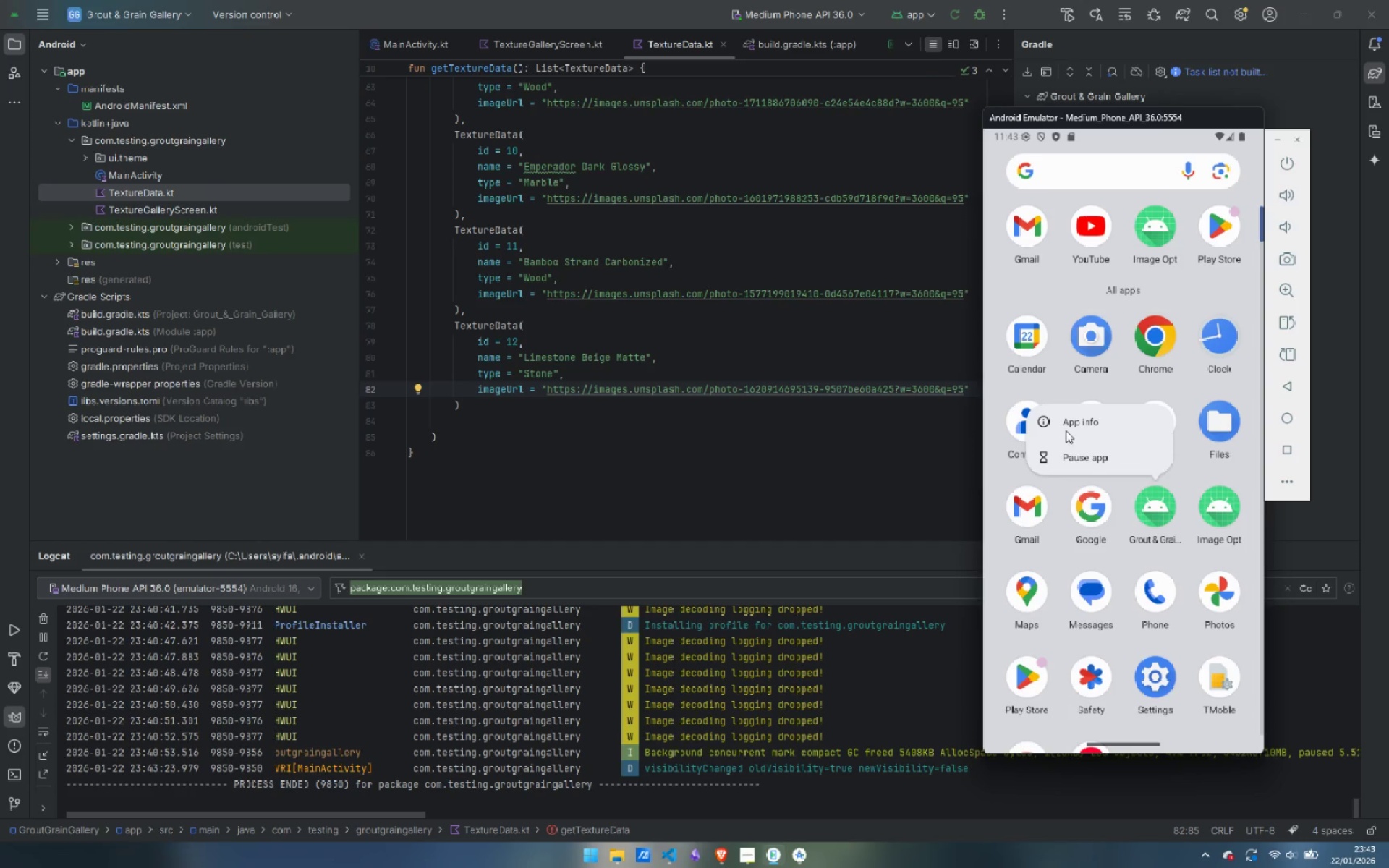 
left_click([1064, 417])
 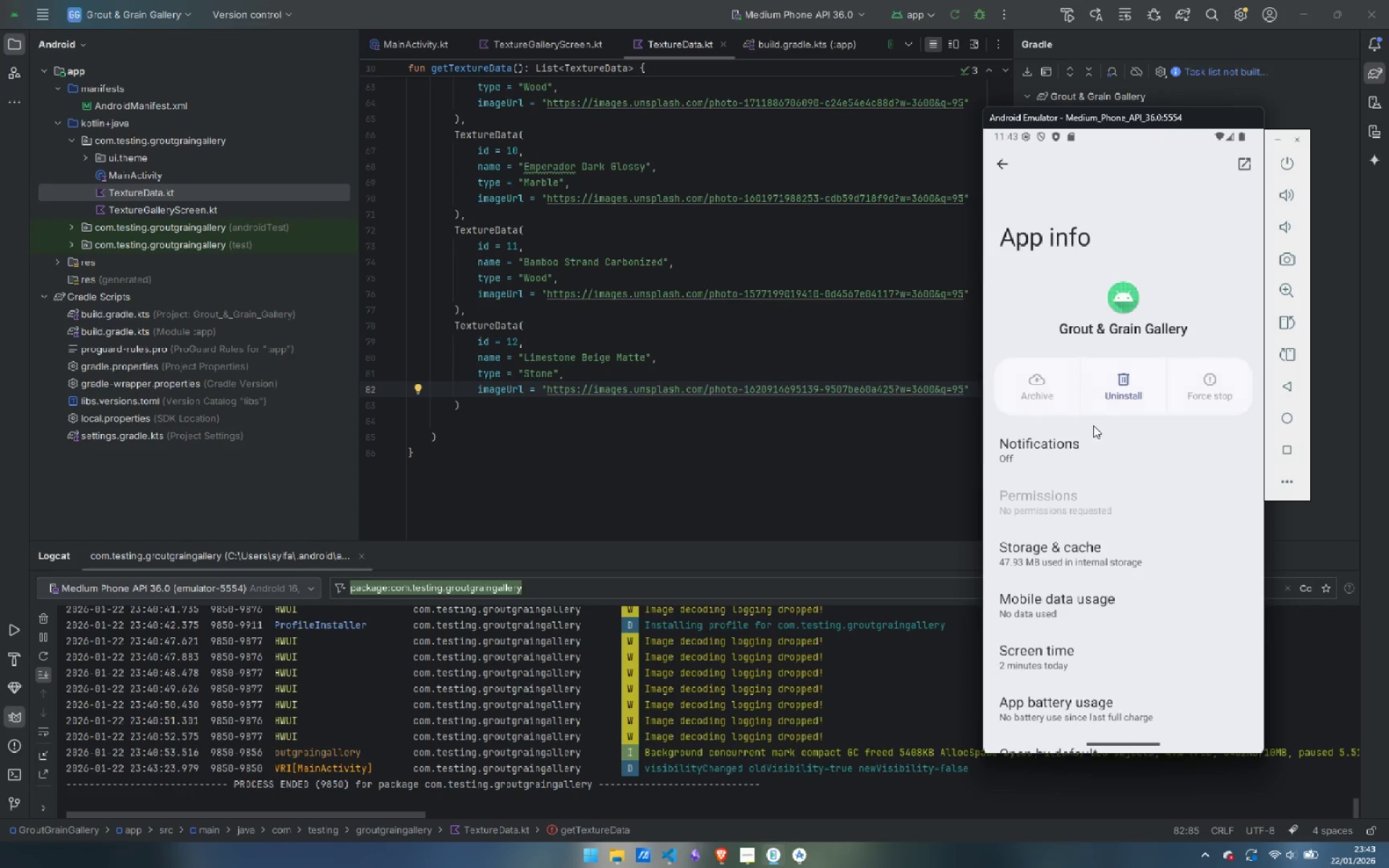 
left_click([1116, 401])
 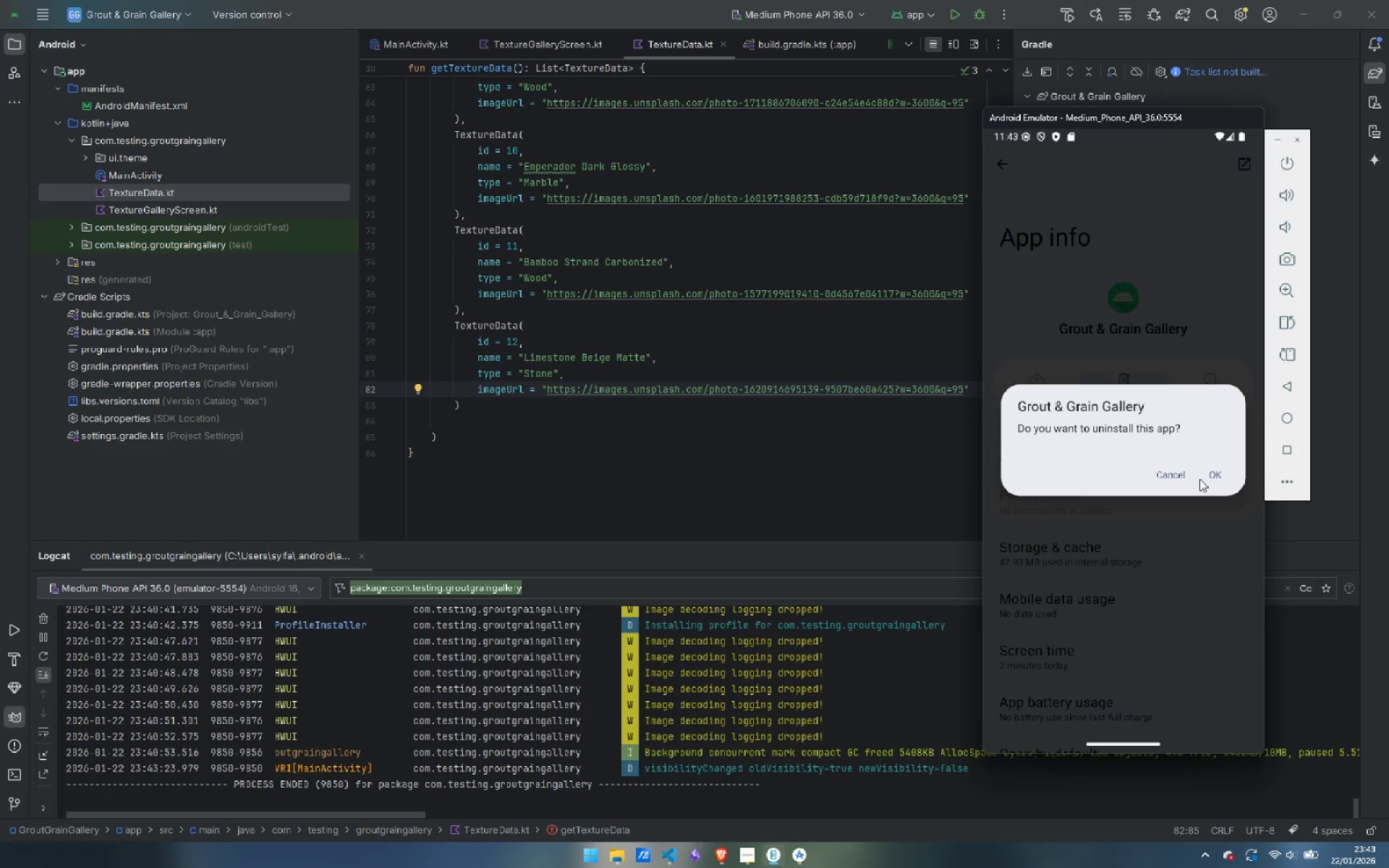 
left_click([1218, 475])
 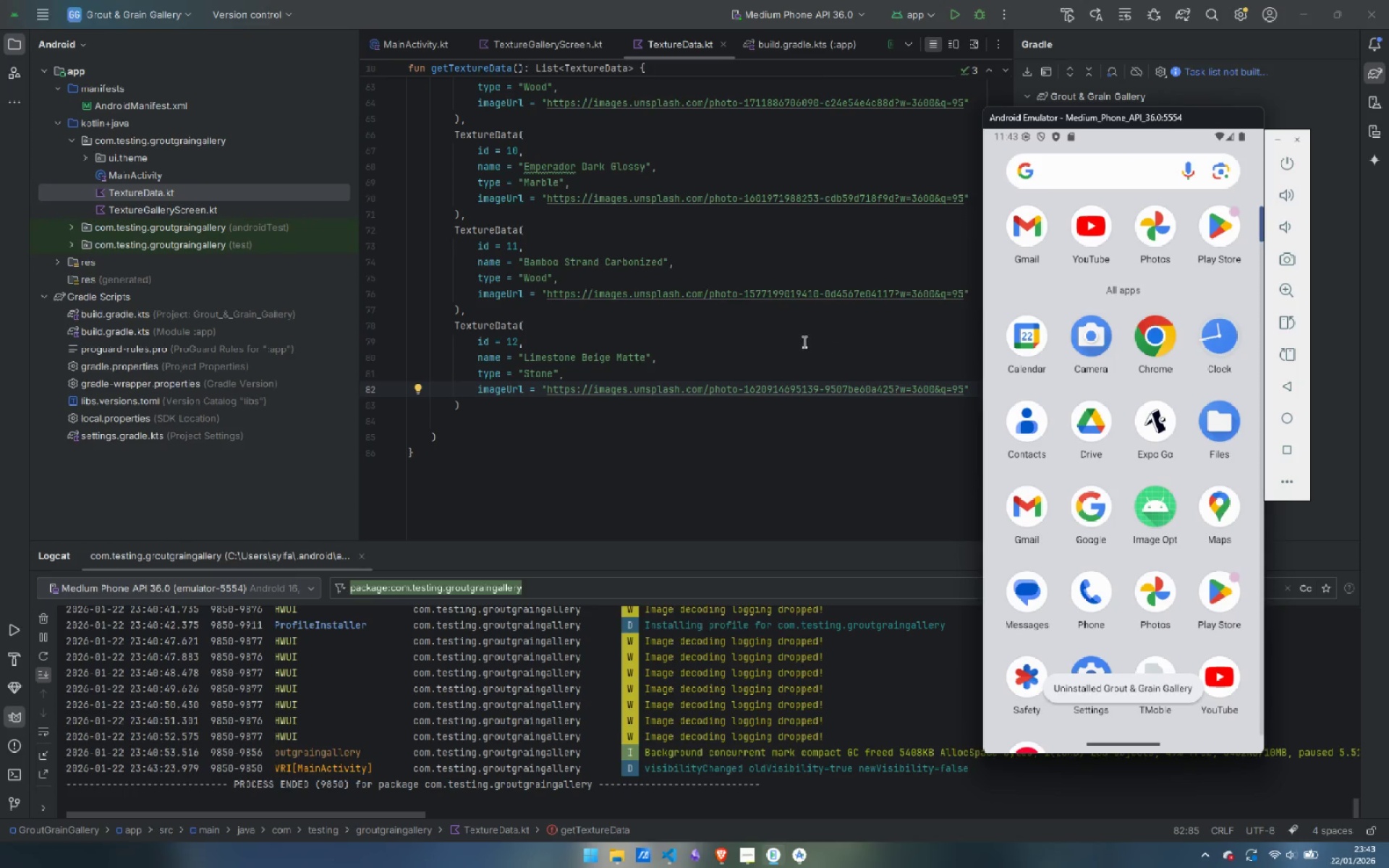 
left_click([851, 231])
 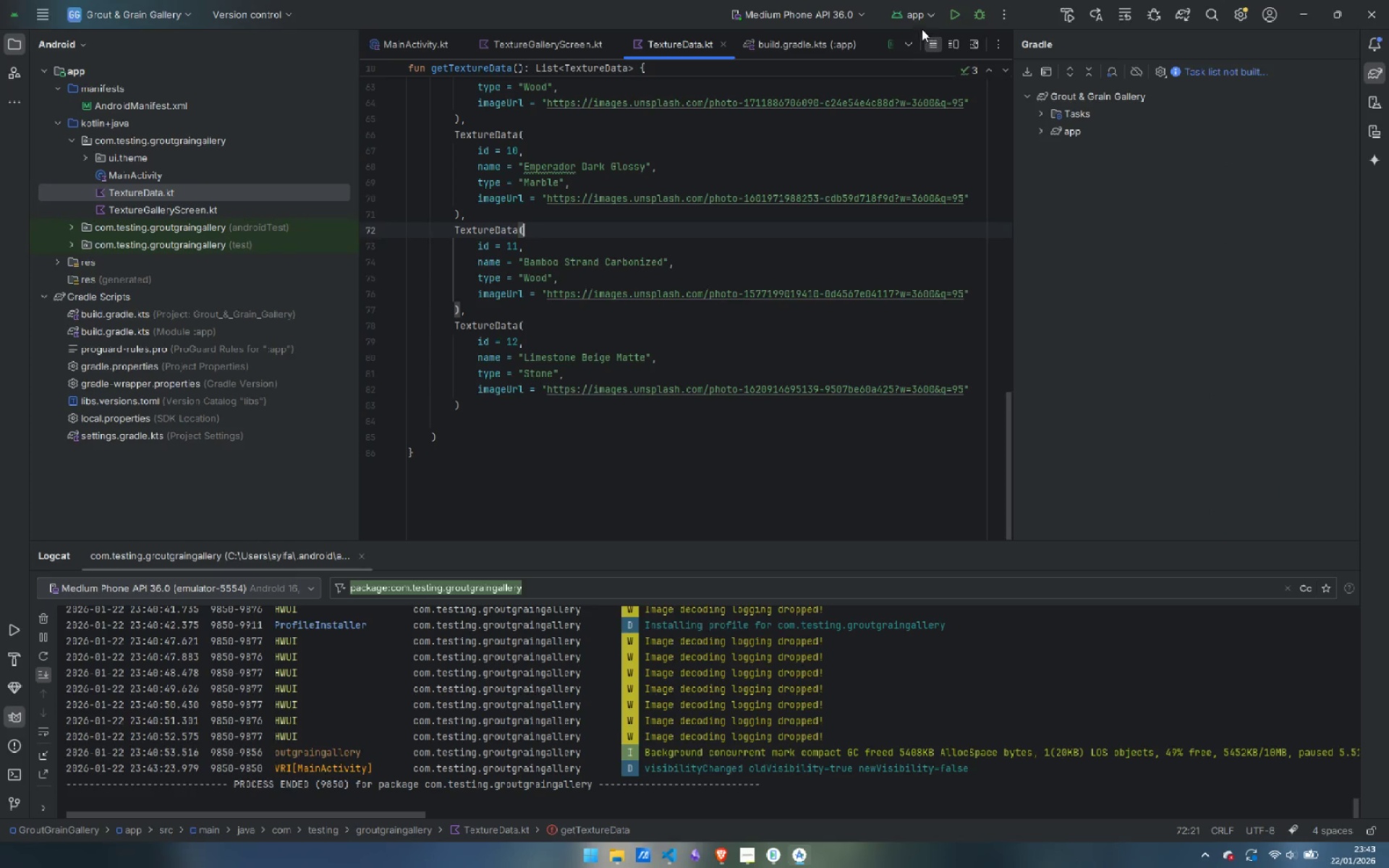 
left_click([951, 14])
 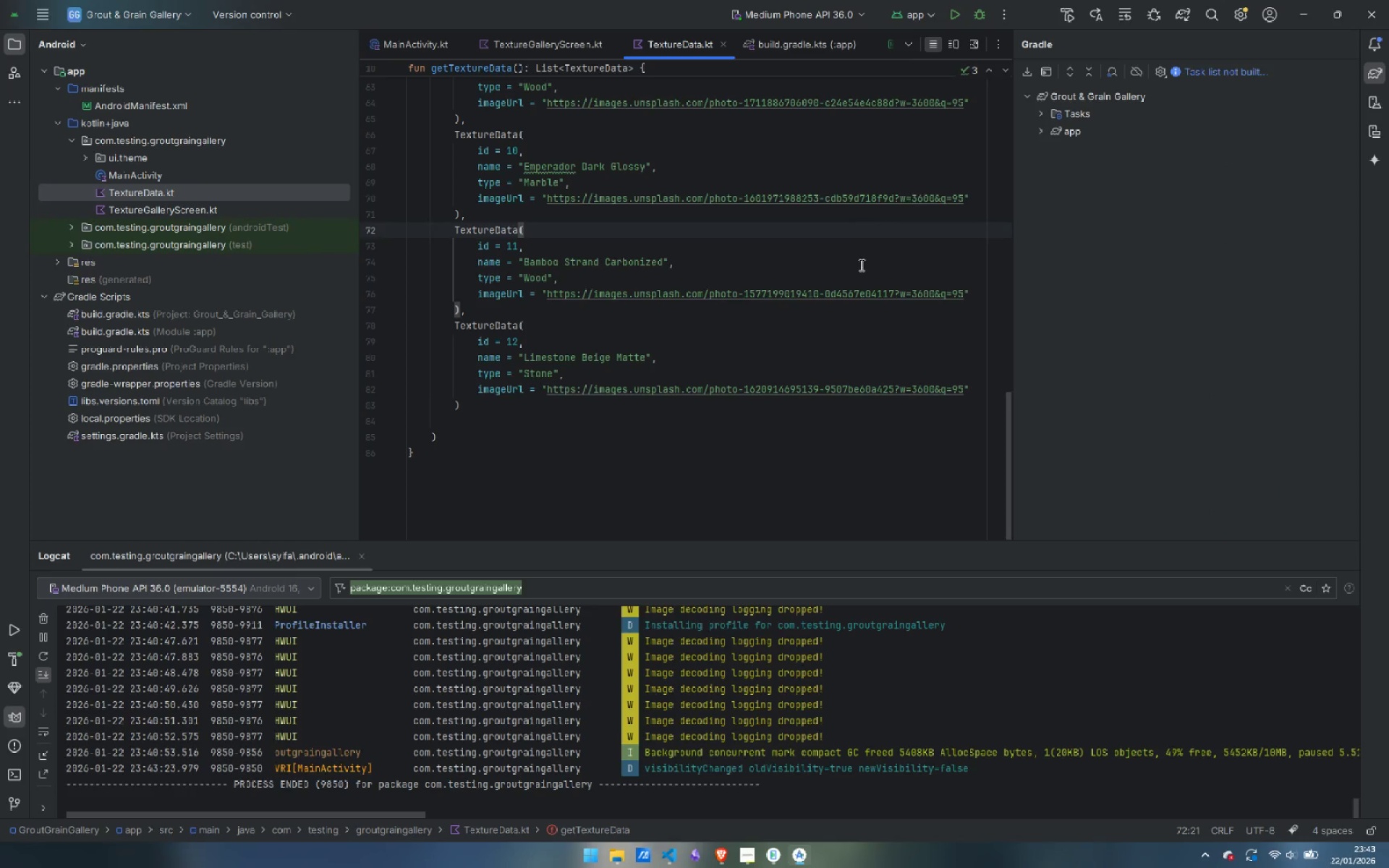 
mouse_move([823, 301])
 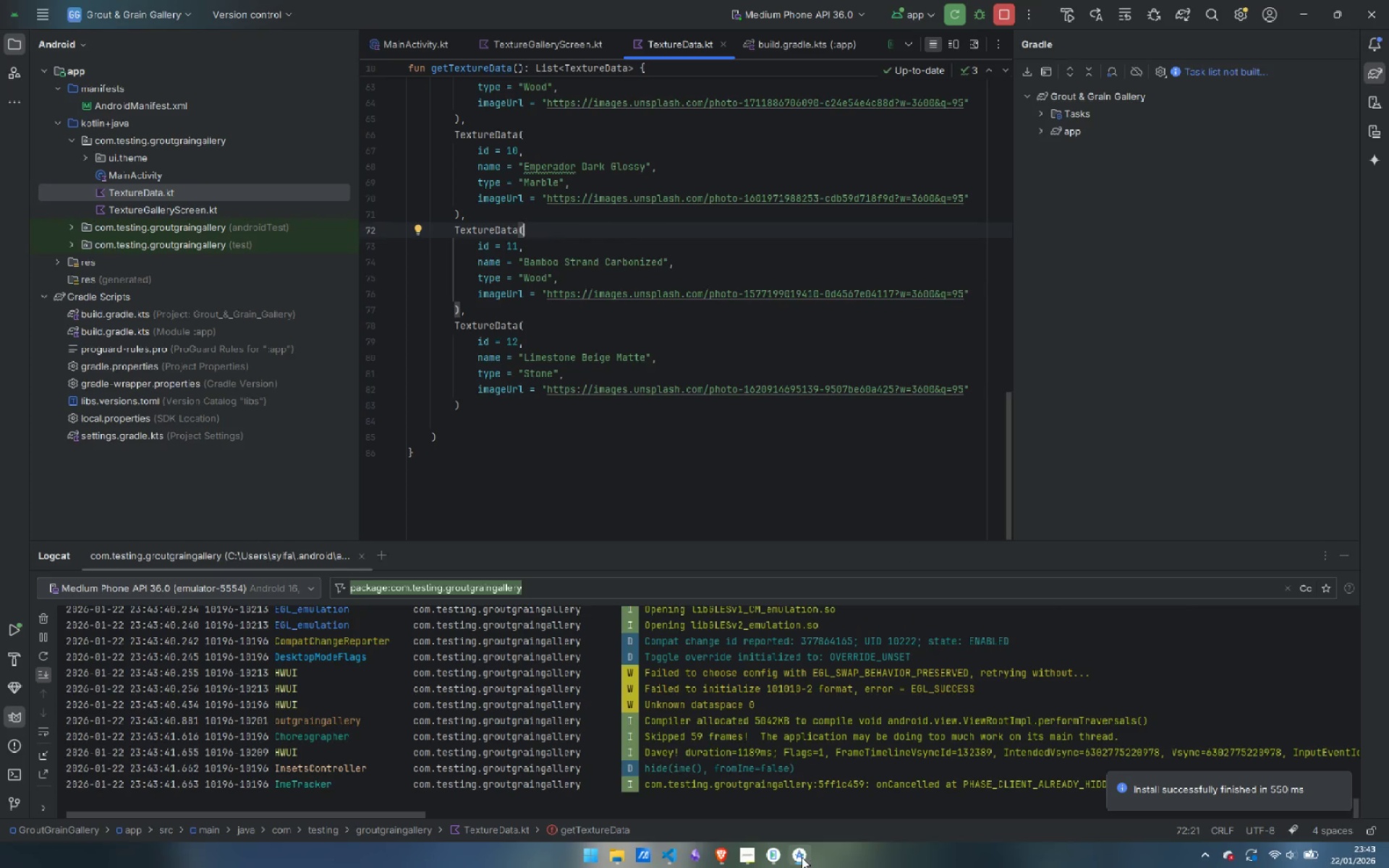 
left_click([773, 859])
 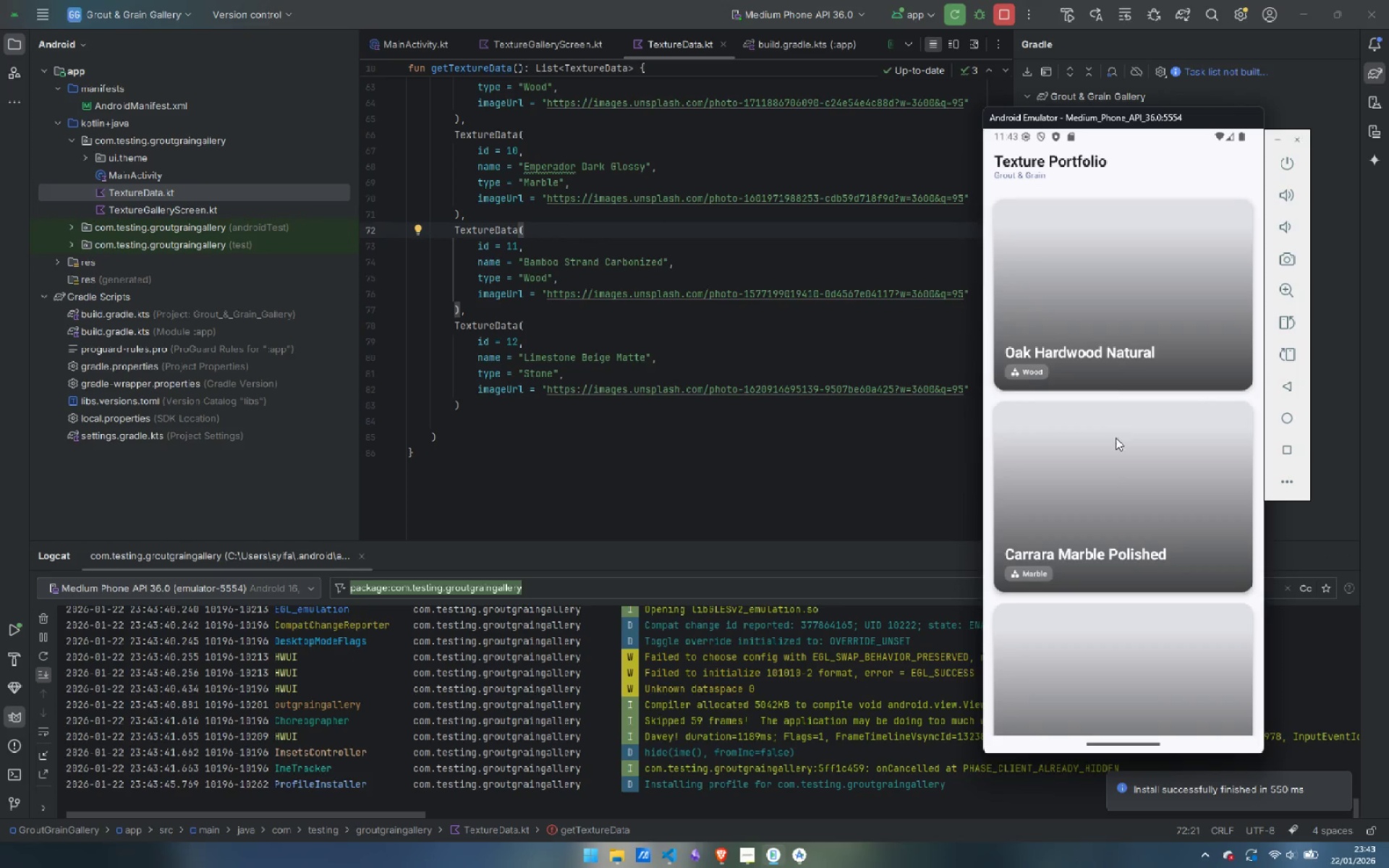 
left_click_drag(start_coordinate=[1118, 560], to_coordinate=[1141, 616])
 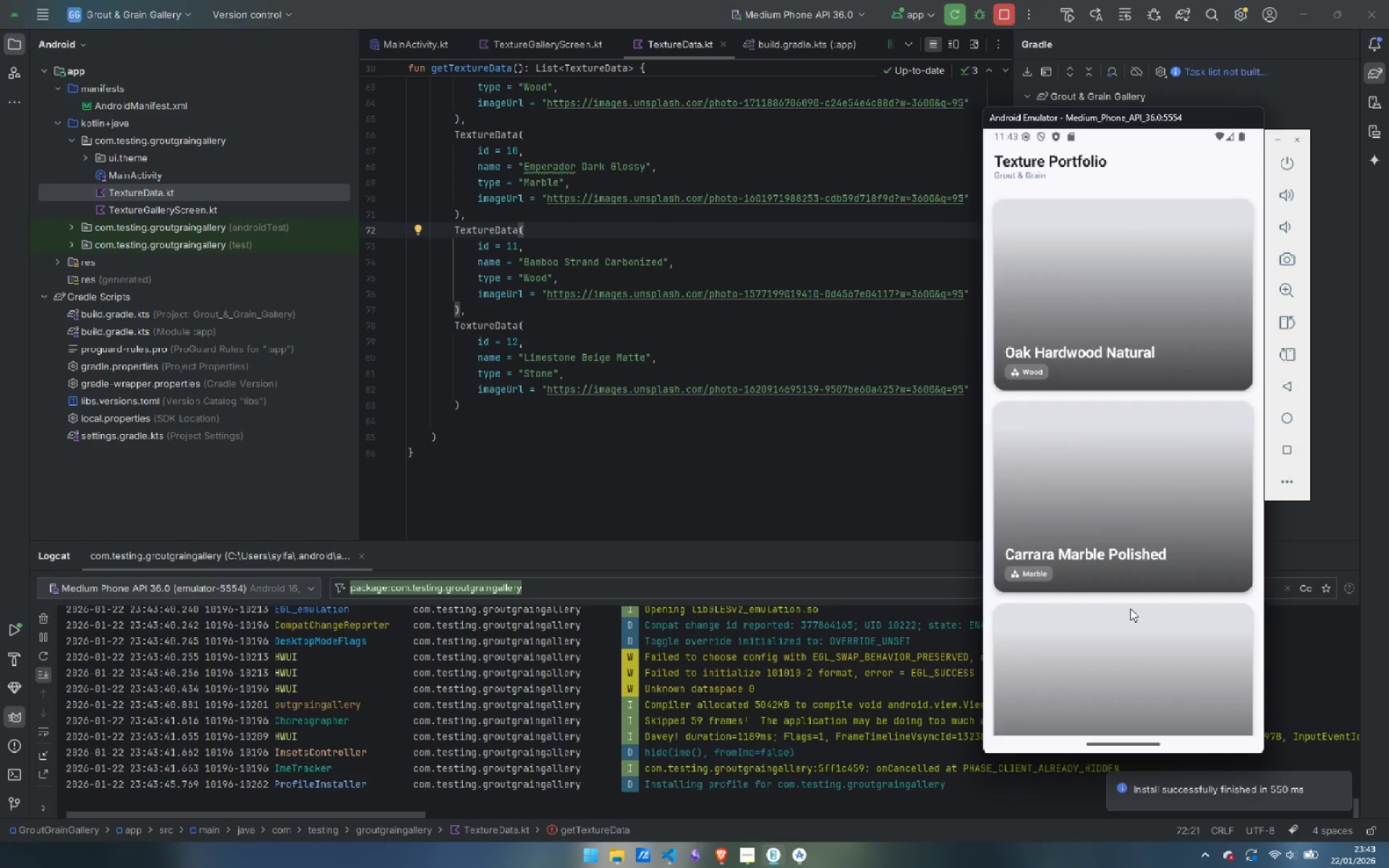 
left_click_drag(start_coordinate=[1130, 608], to_coordinate=[1135, 357])
 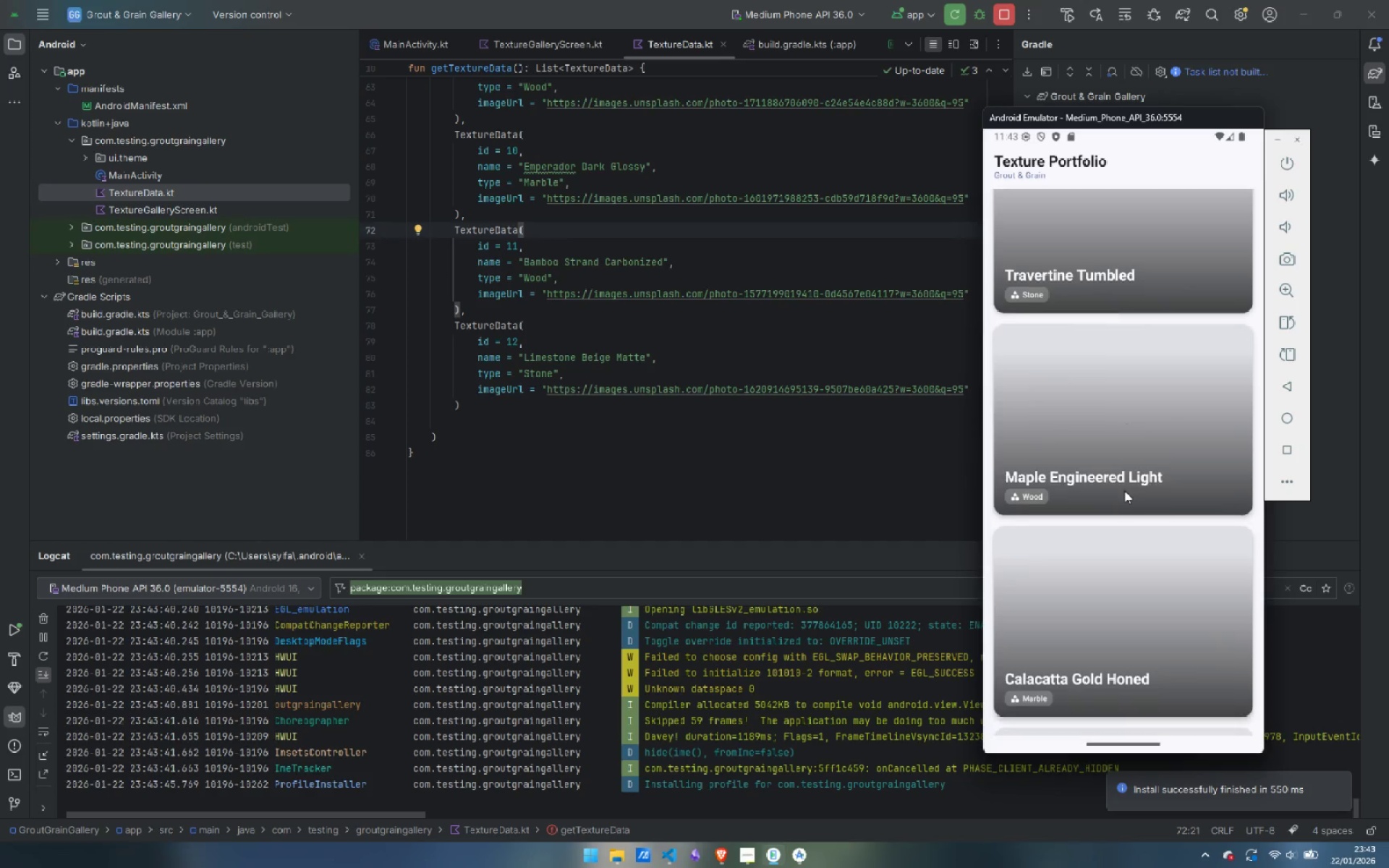 
left_click_drag(start_coordinate=[1123, 511], to_coordinate=[1134, 288])
 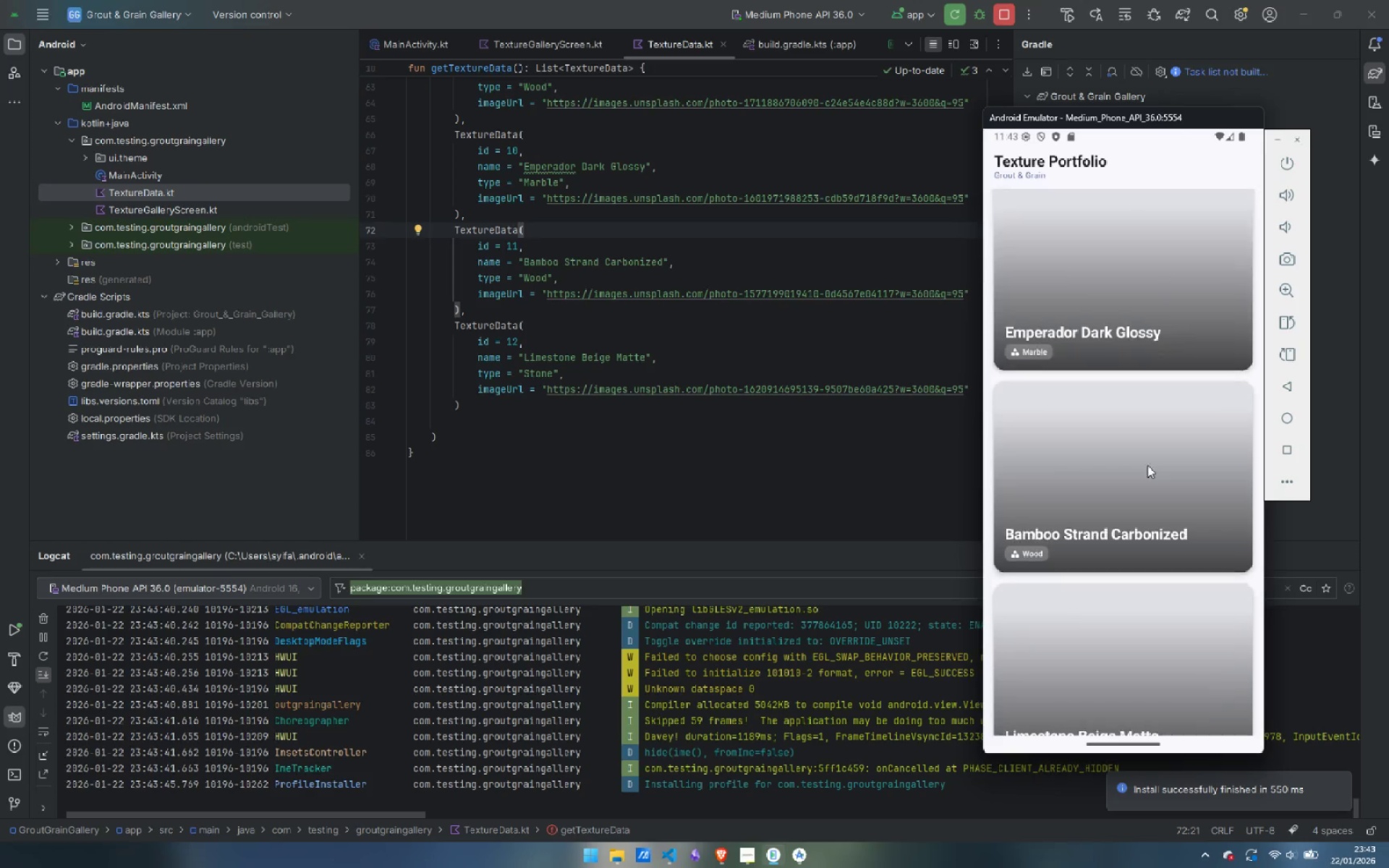 
left_click_drag(start_coordinate=[1148, 491], to_coordinate=[1163, 209])
 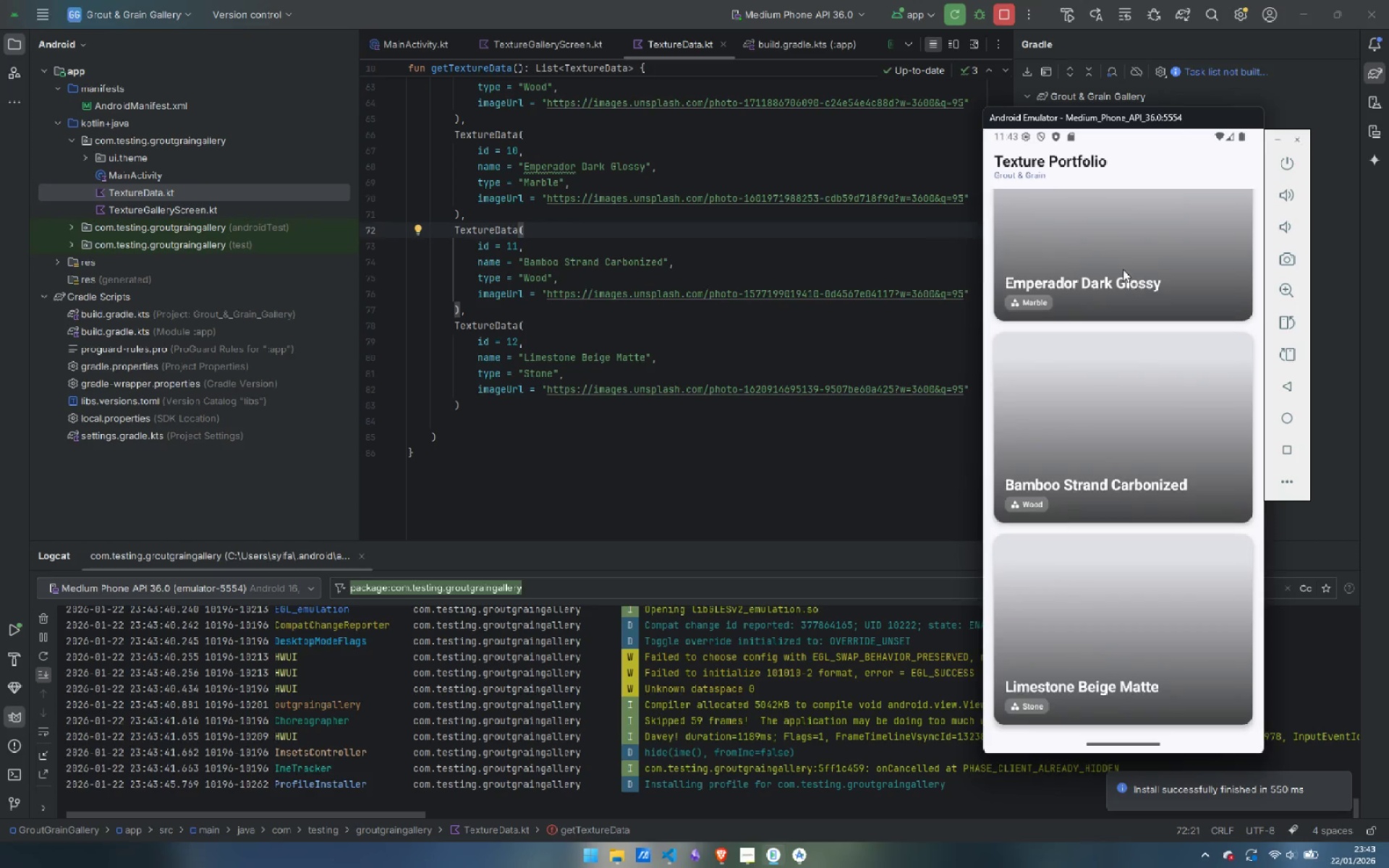 
left_click_drag(start_coordinate=[1121, 244], to_coordinate=[1140, 579])
 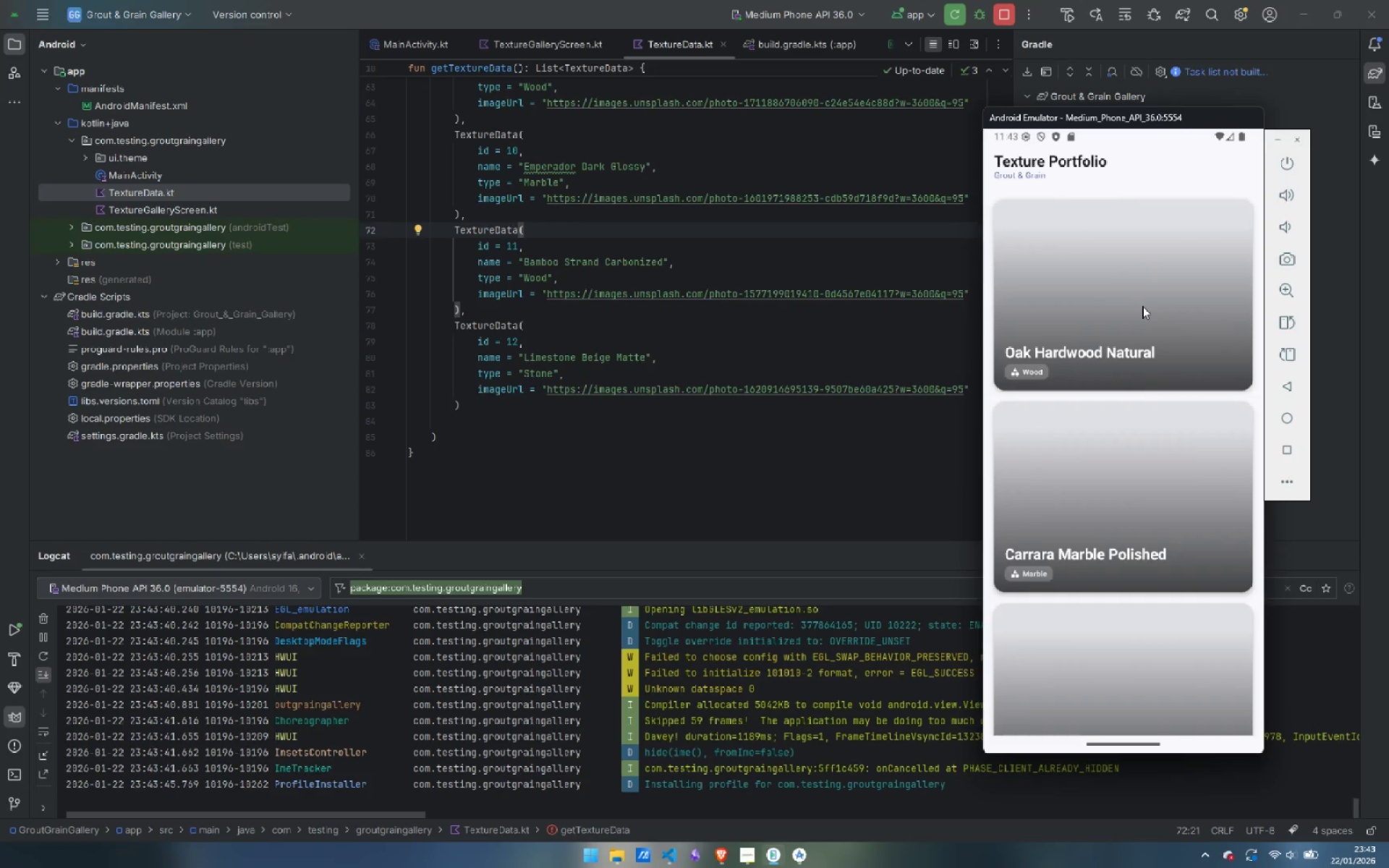 
wait(9.41)
 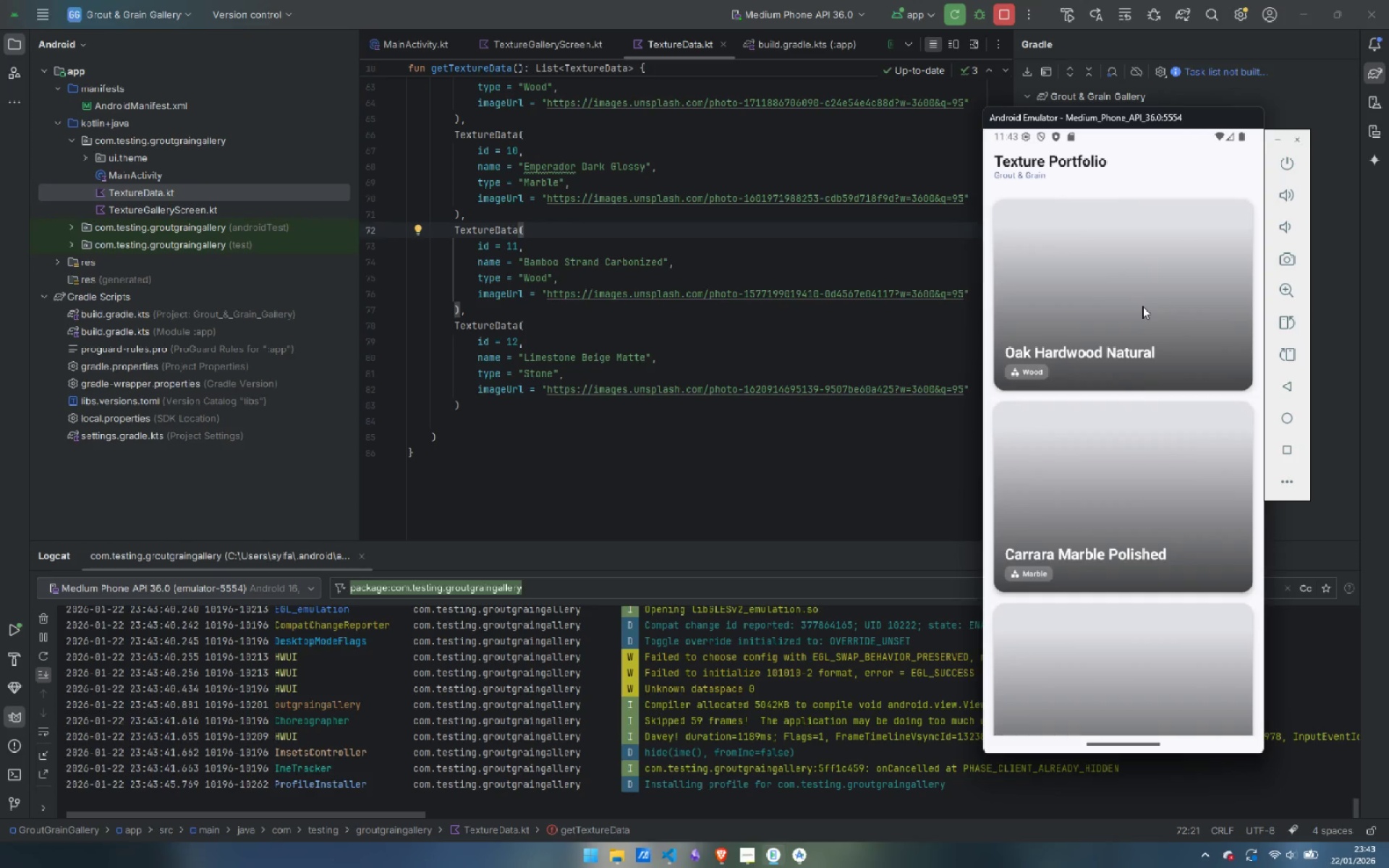 
left_click_drag(start_coordinate=[1115, 643], to_coordinate=[1105, 428])
 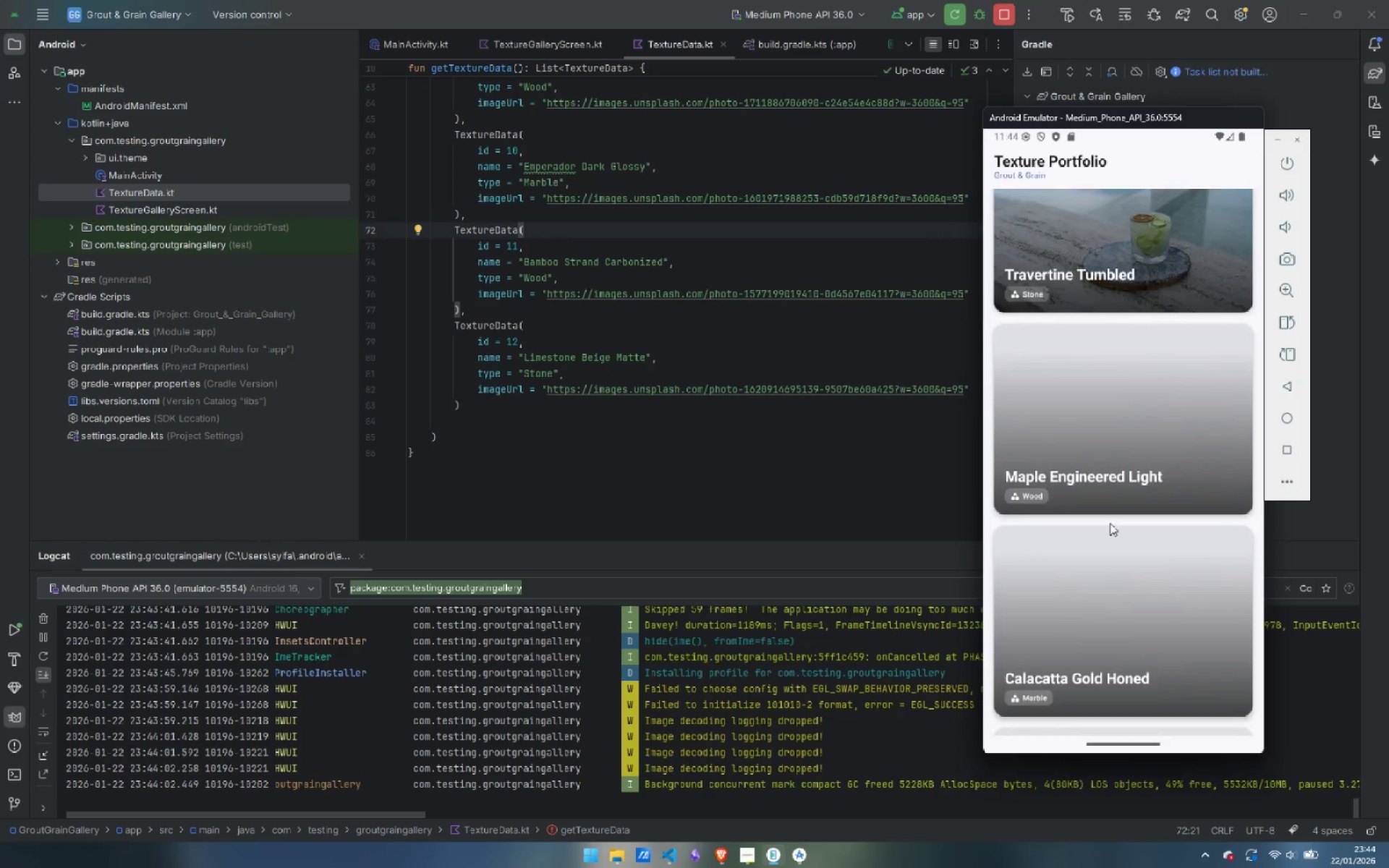 
left_click_drag(start_coordinate=[1113, 574], to_coordinate=[1117, 414])
 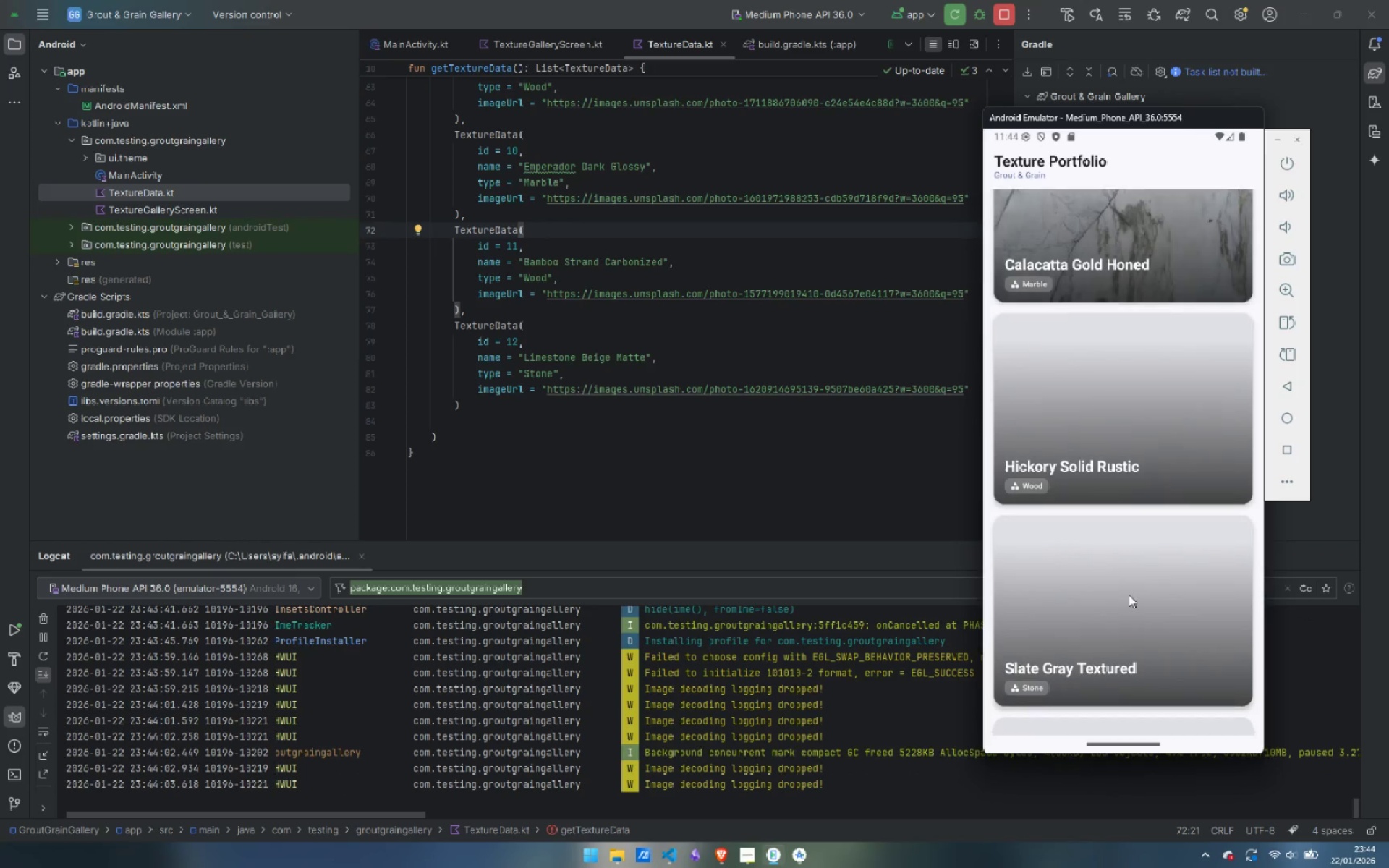 
left_click_drag(start_coordinate=[1129, 595], to_coordinate=[1117, 412])
 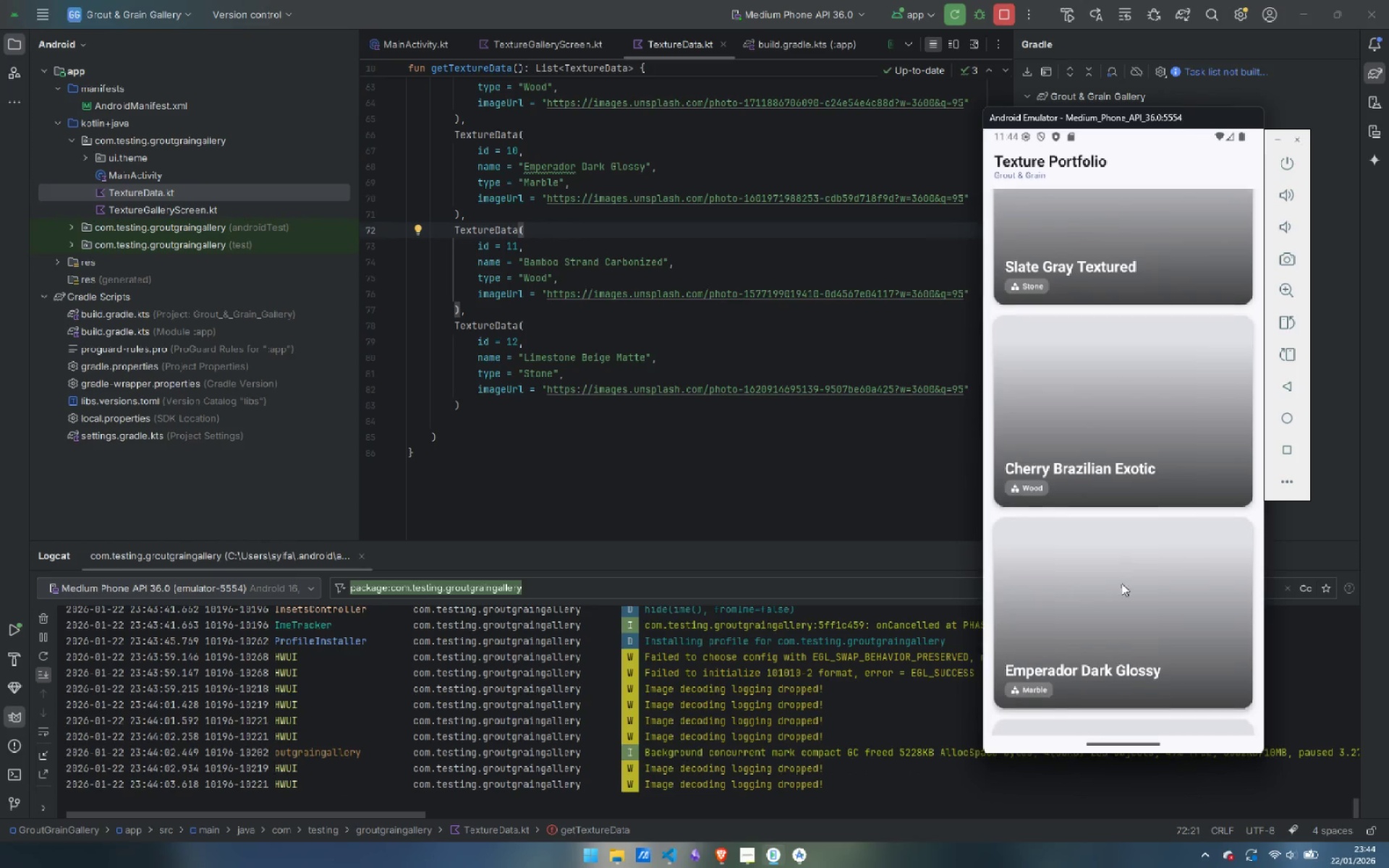 
left_click_drag(start_coordinate=[1121, 585], to_coordinate=[1112, 426])
 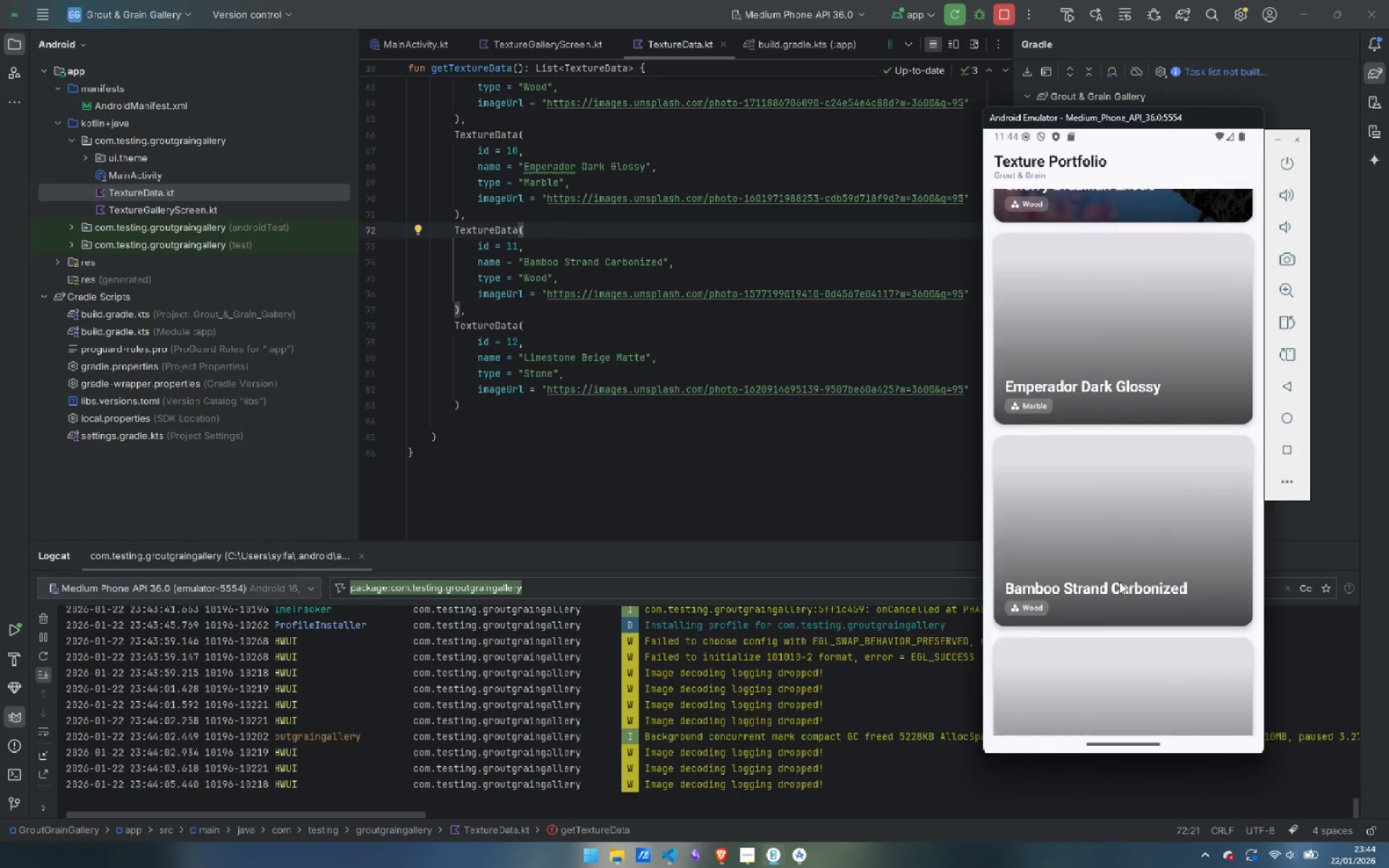 
left_click_drag(start_coordinate=[1121, 592], to_coordinate=[1115, 412])
 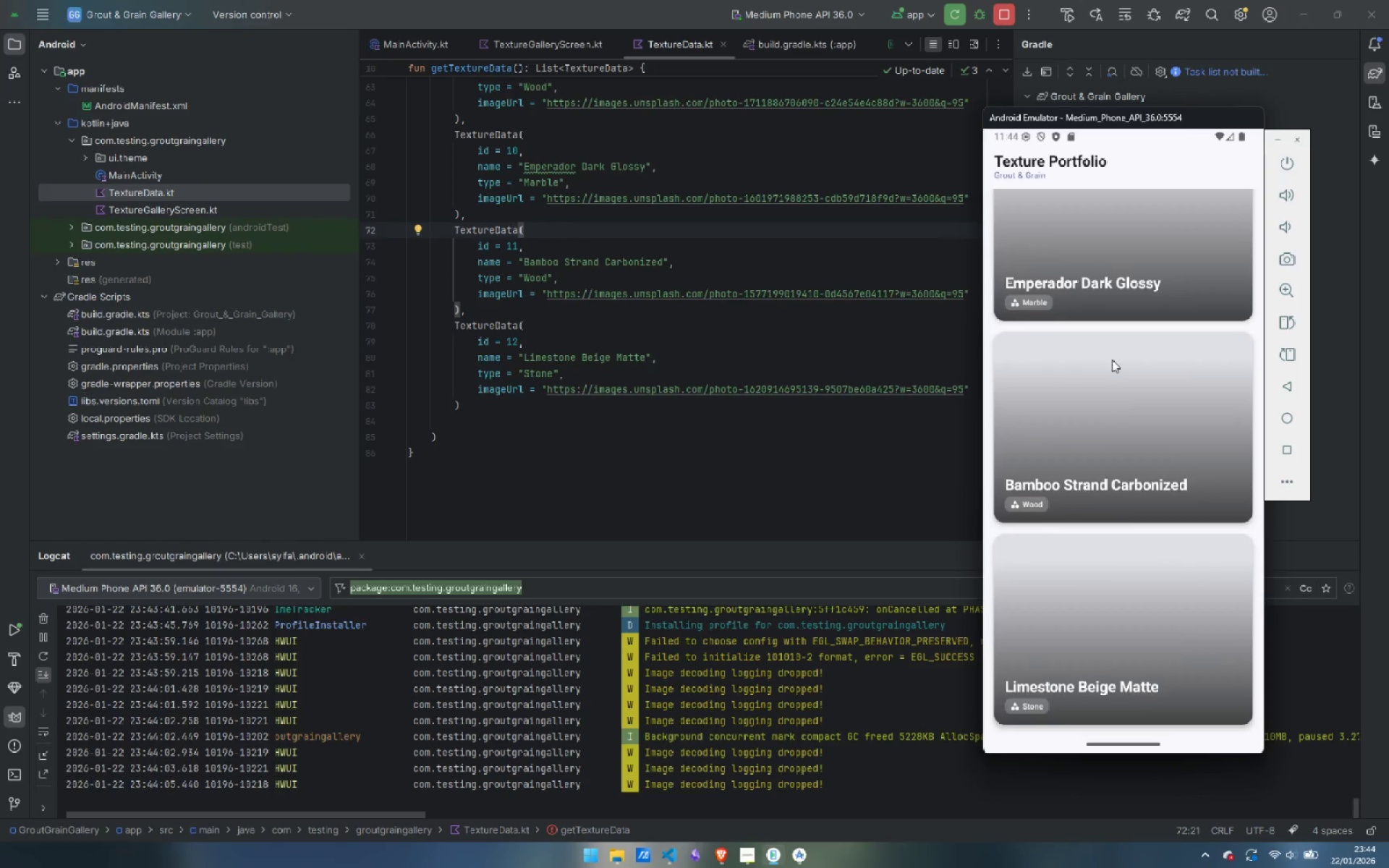 
left_click_drag(start_coordinate=[1112, 354], to_coordinate=[1116, 519])
 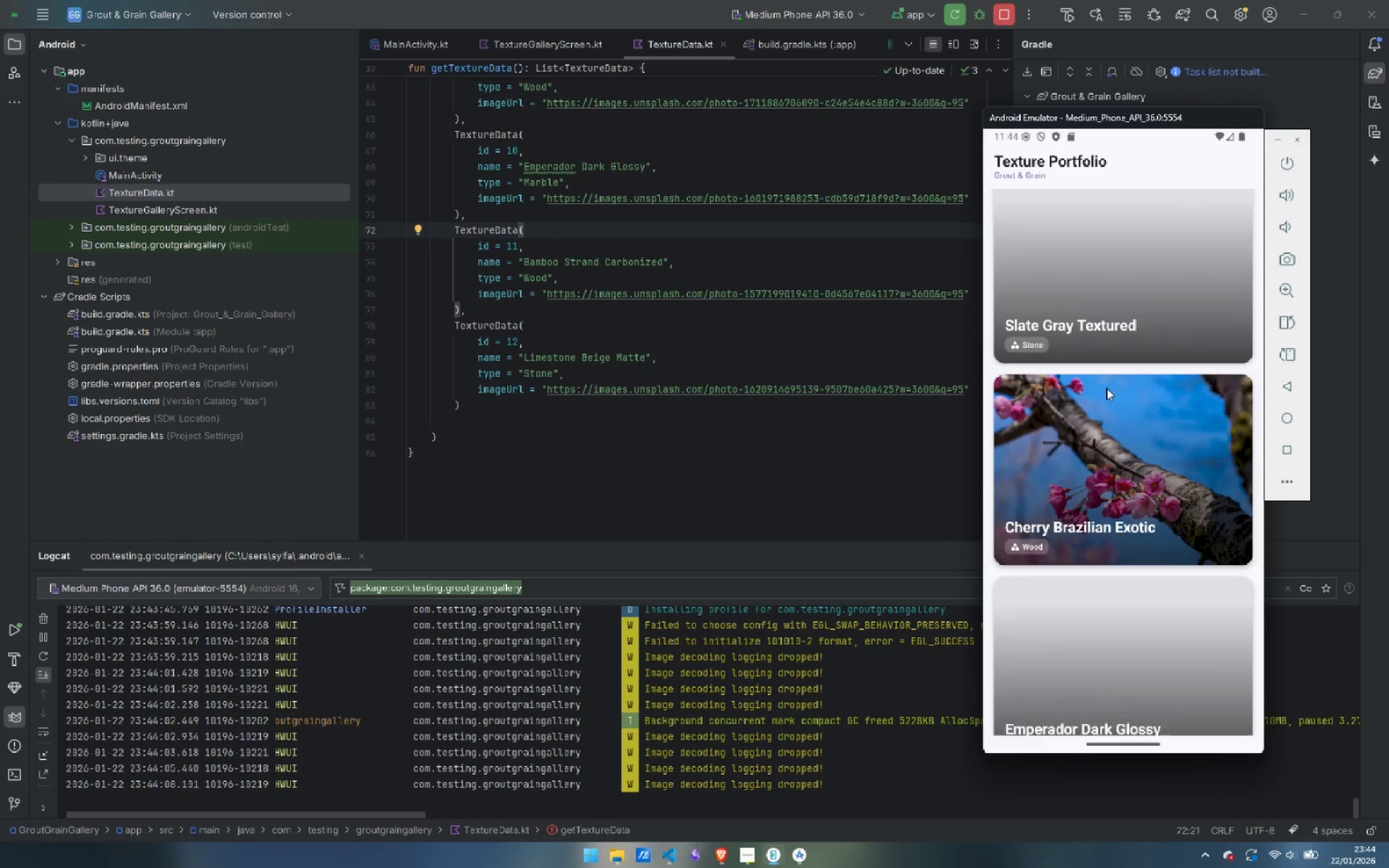 
left_click_drag(start_coordinate=[1106, 388], to_coordinate=[1115, 622])
 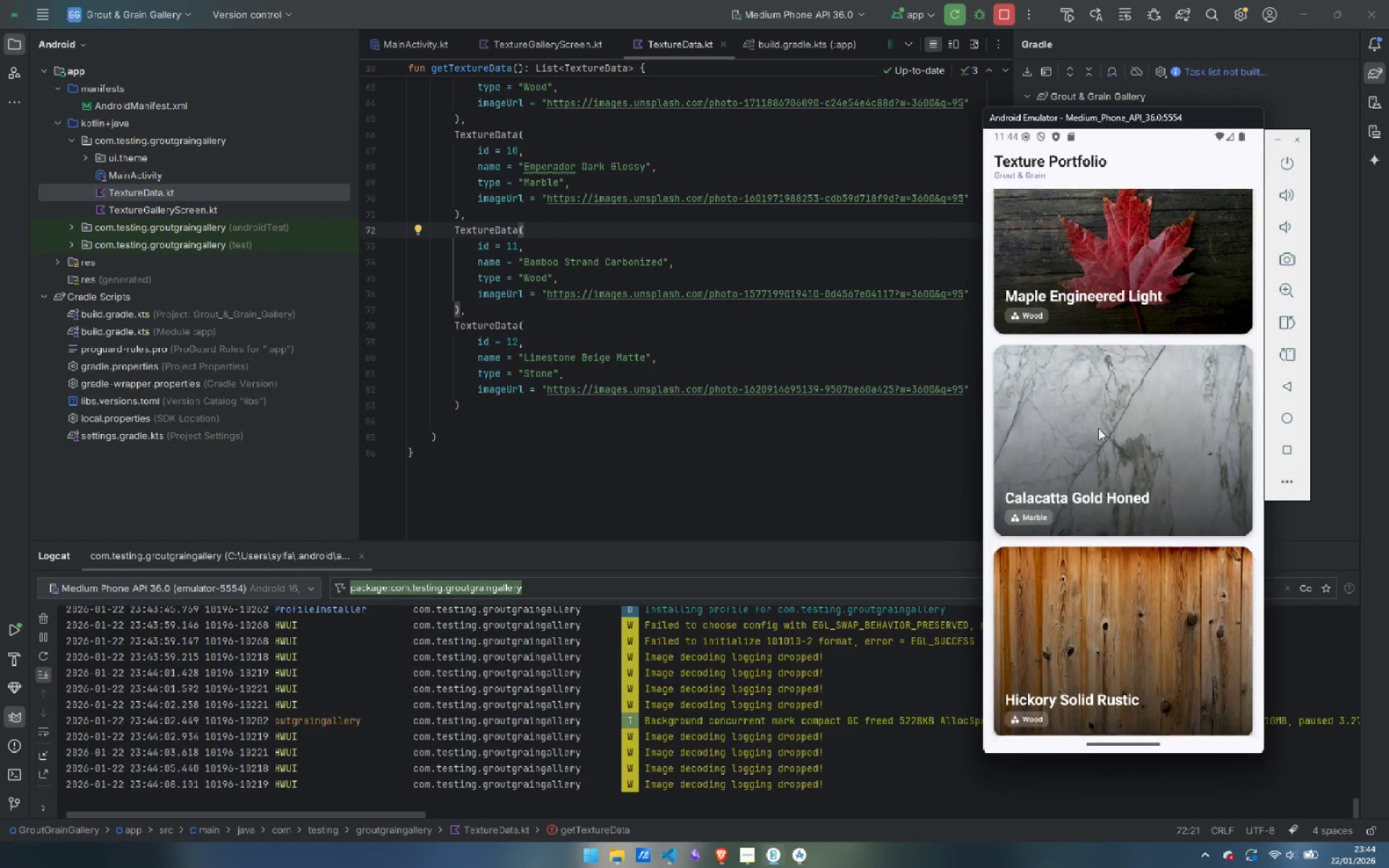 
left_click_drag(start_coordinate=[1100, 414], to_coordinate=[1118, 652])
 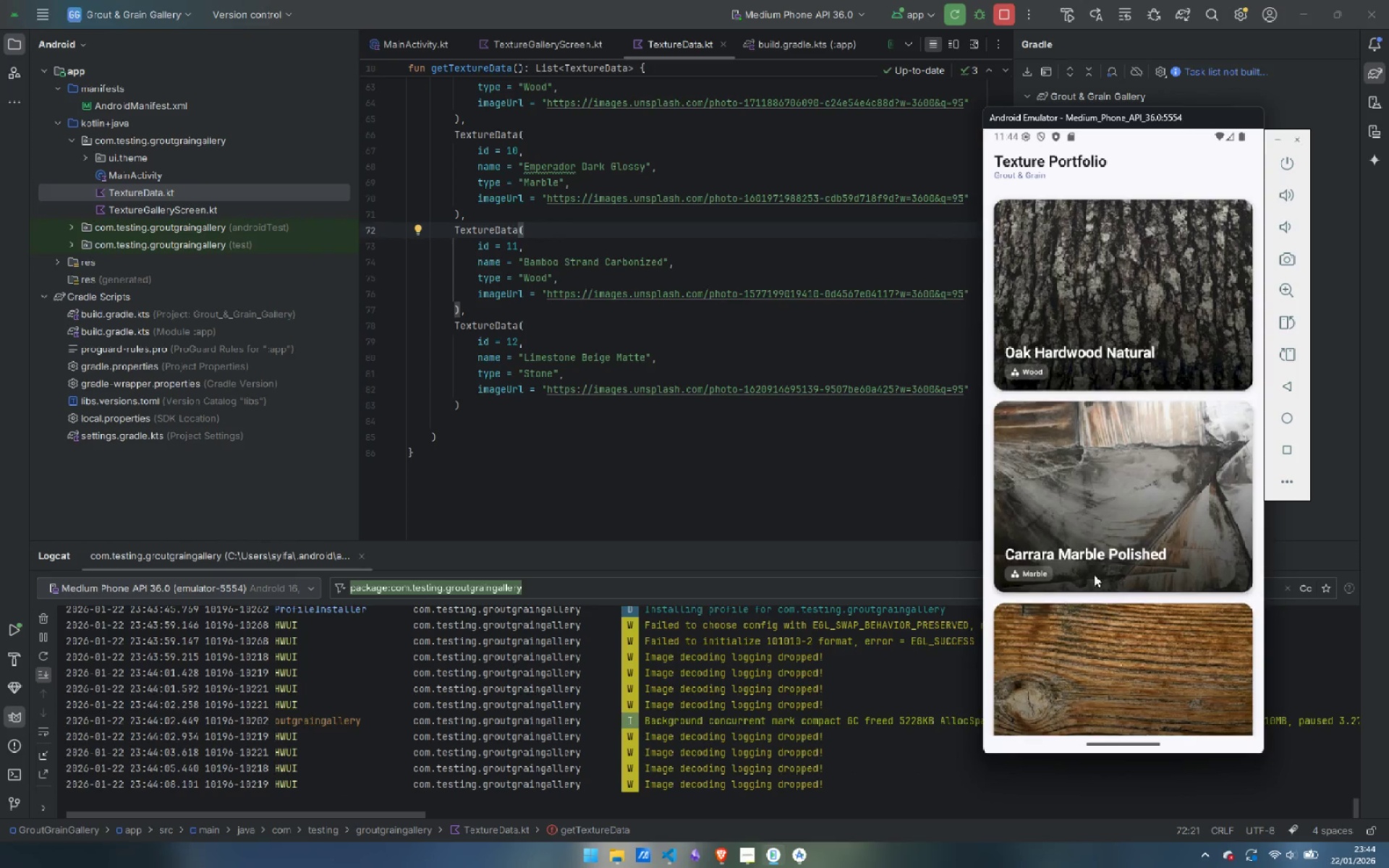 
left_click_drag(start_coordinate=[1113, 653], to_coordinate=[1076, 346])
 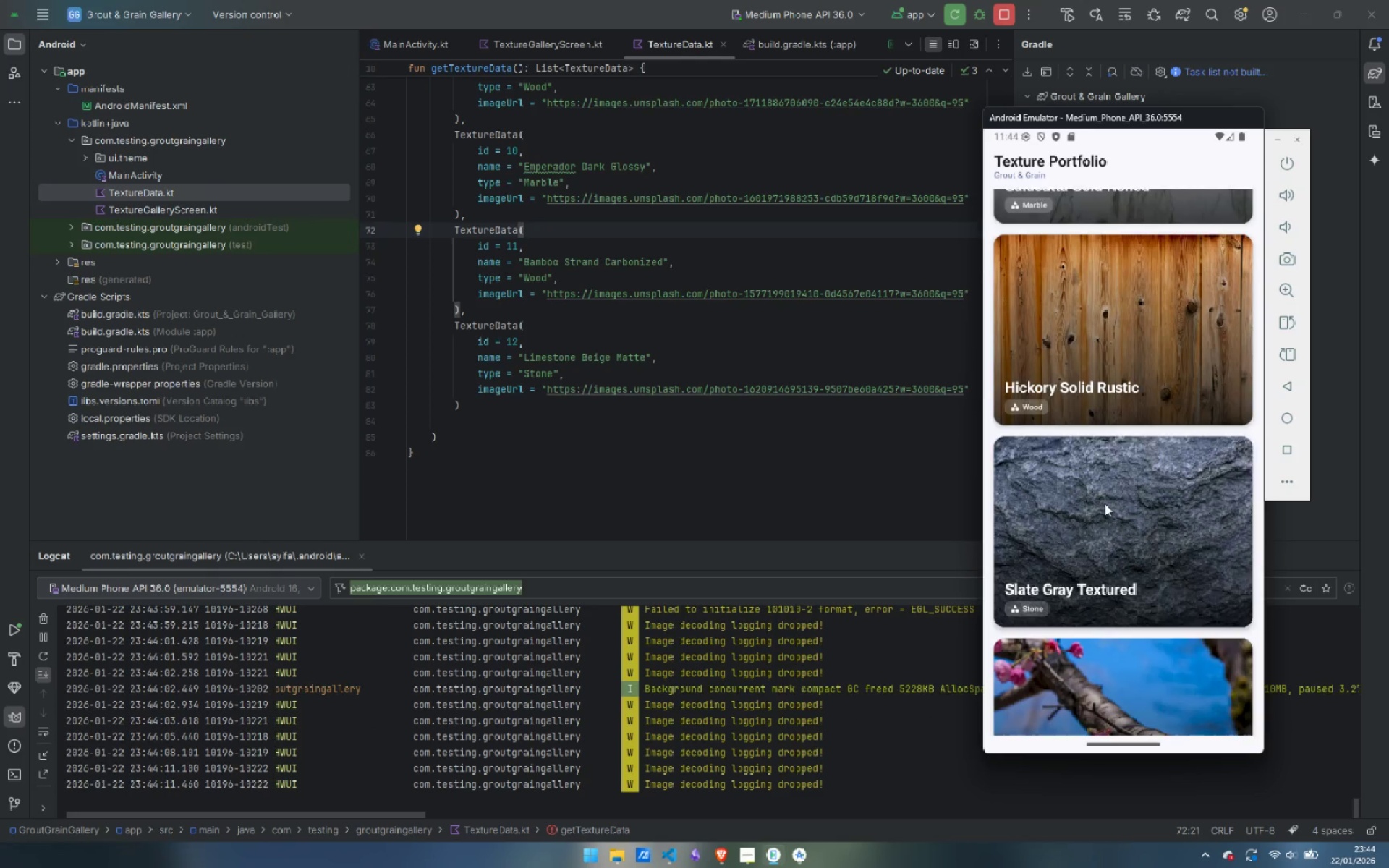 
left_click_drag(start_coordinate=[1127, 583], to_coordinate=[1107, 320])
 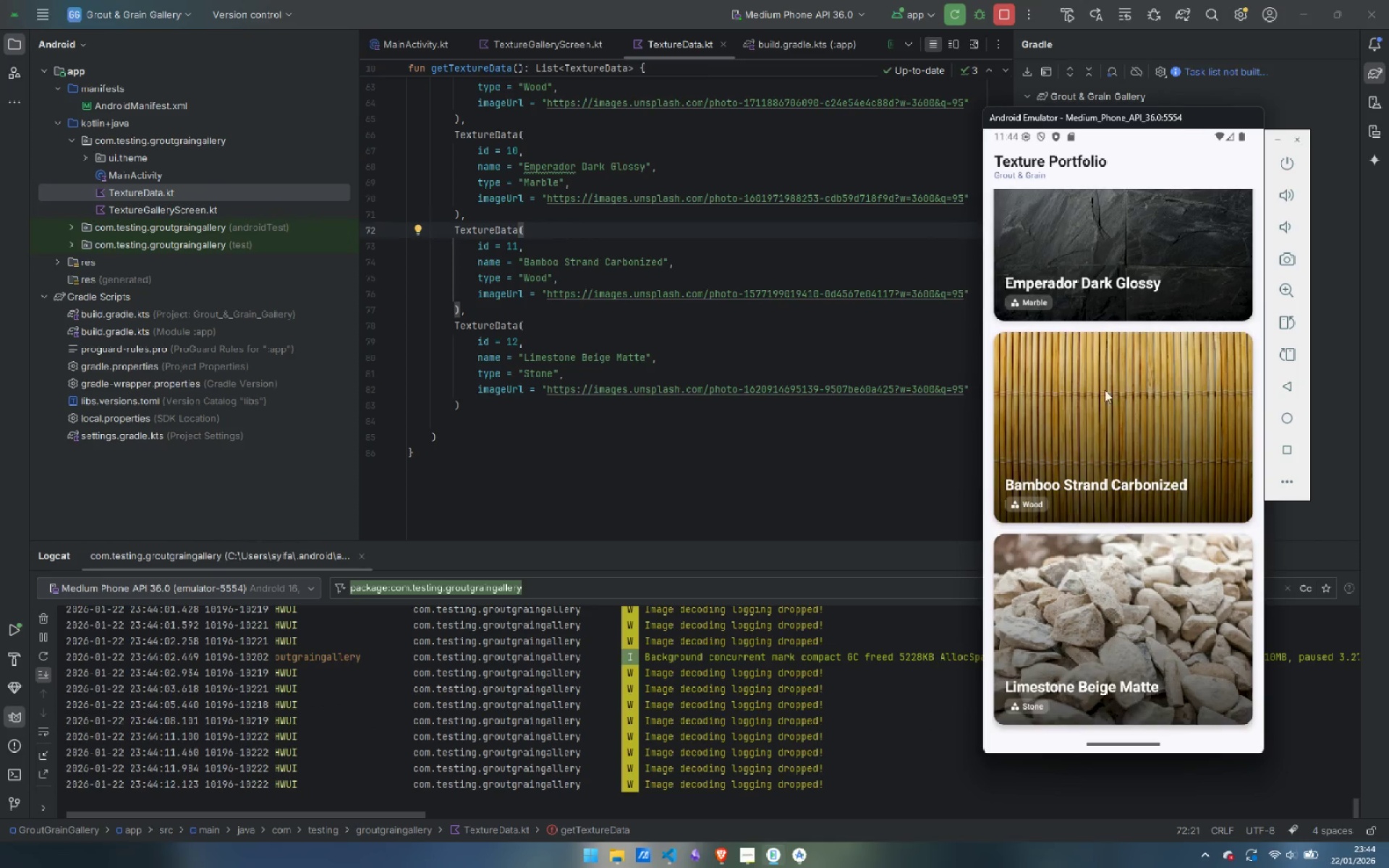 
left_click_drag(start_coordinate=[1103, 350], to_coordinate=[1125, 568])
 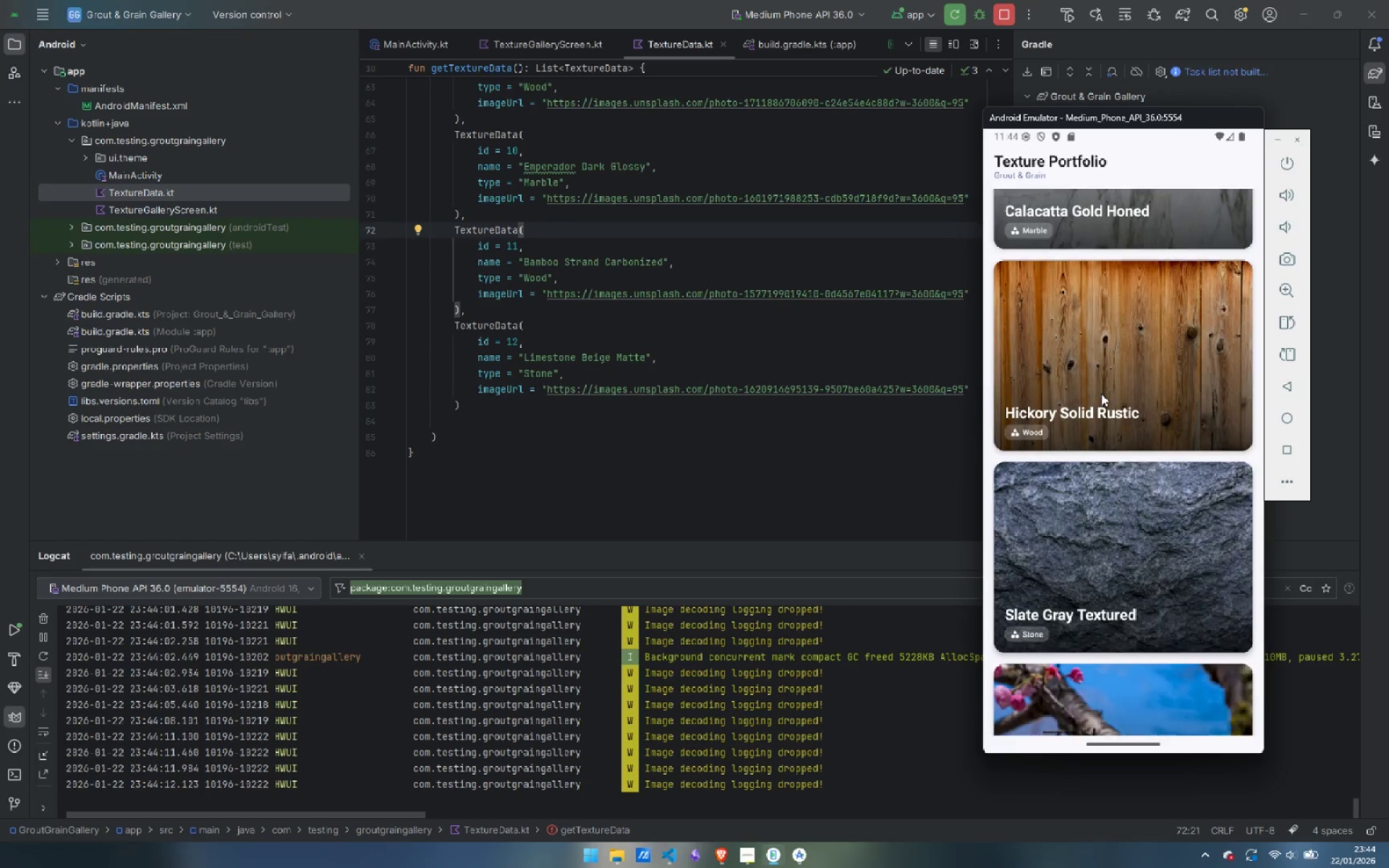 
left_click_drag(start_coordinate=[1098, 373], to_coordinate=[1129, 647])
 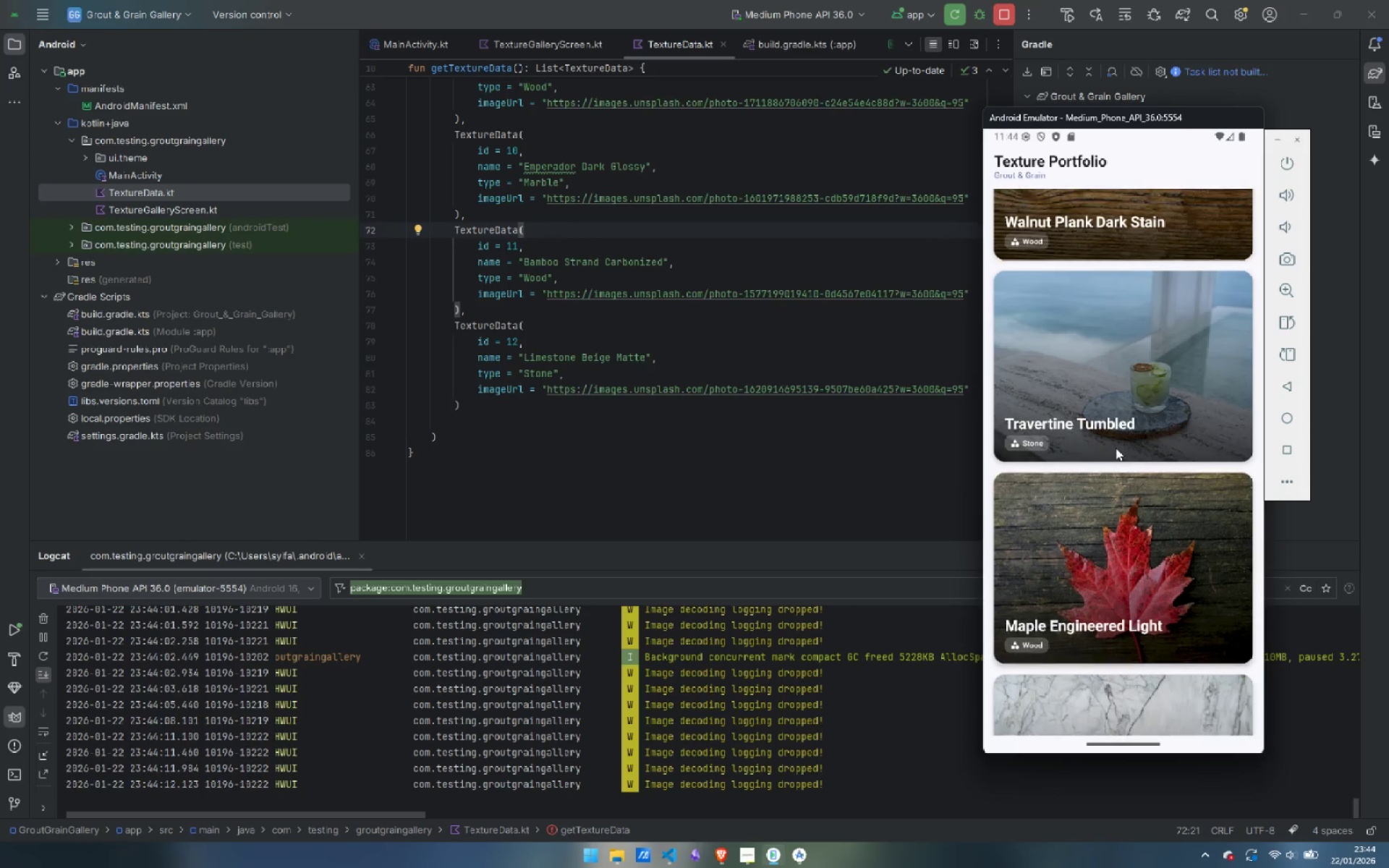 